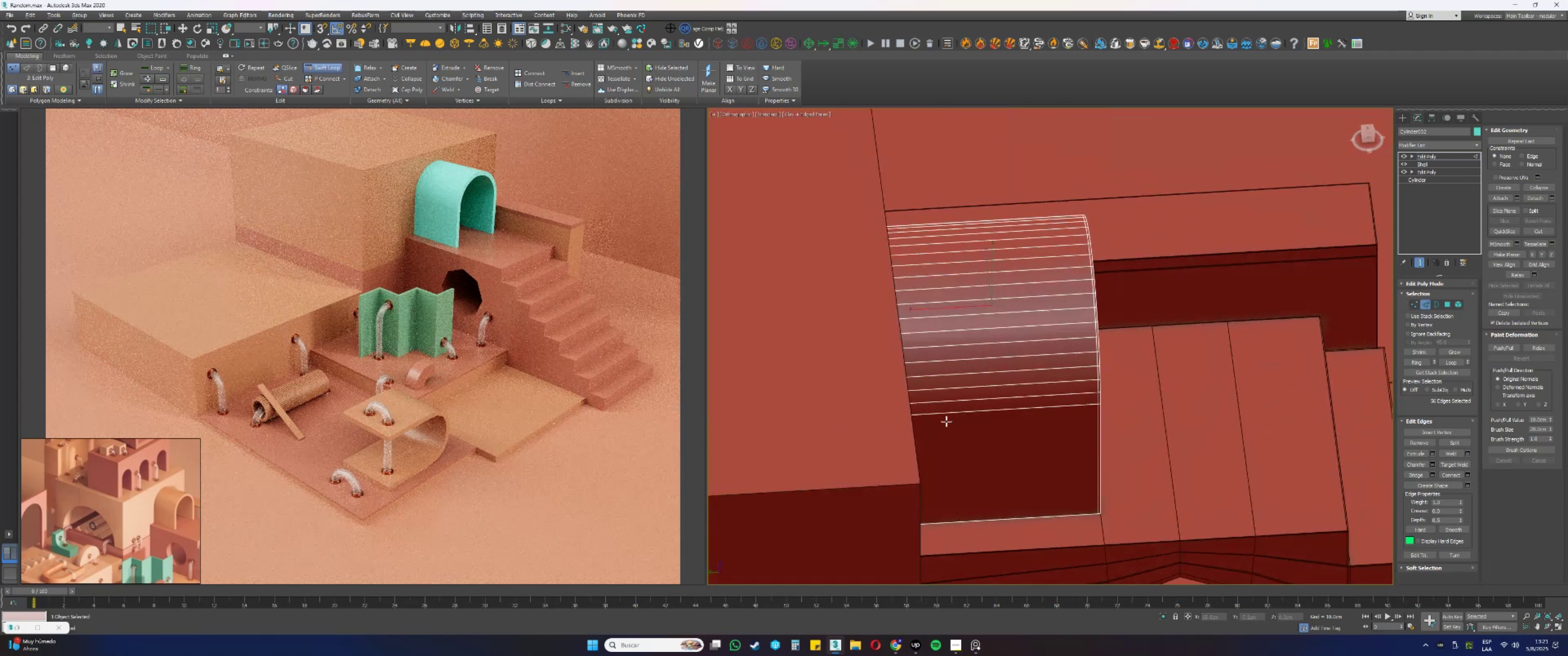 
key(F3)
 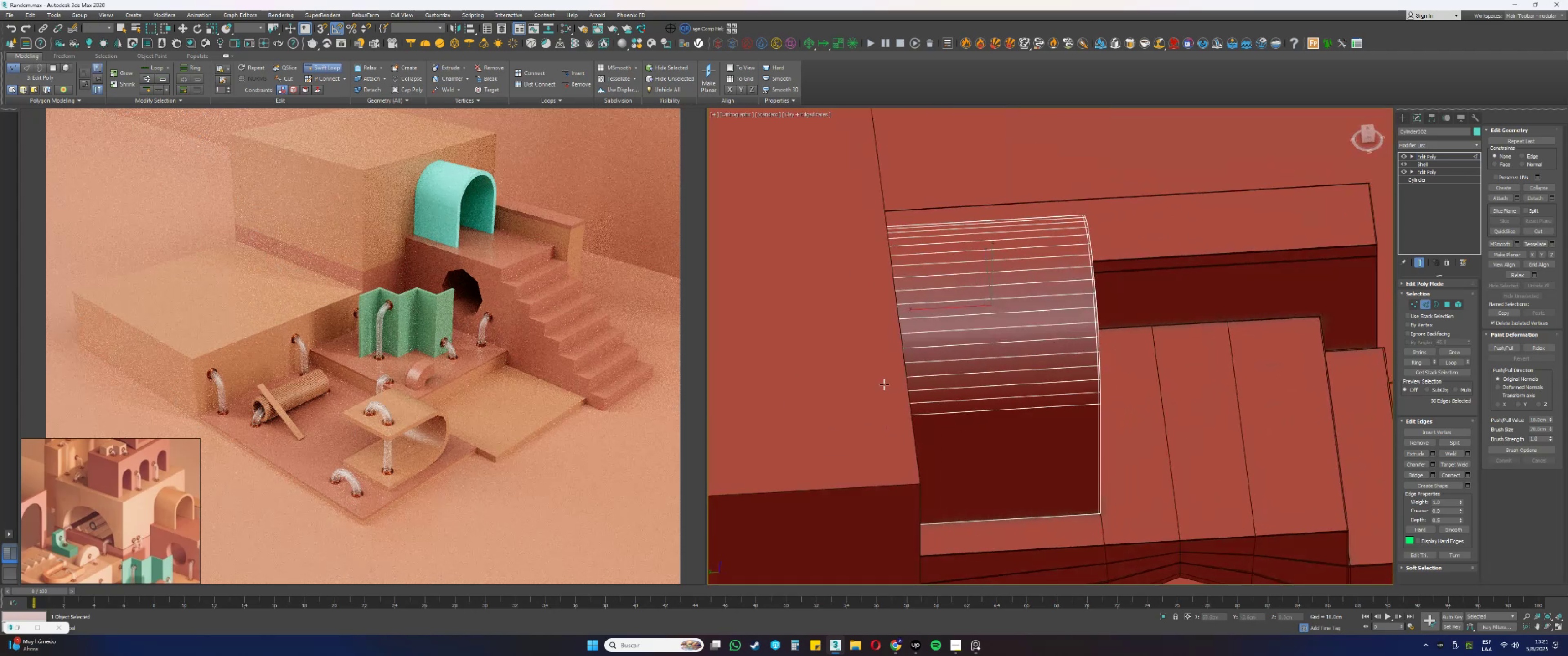 
scroll: coordinate [901, 384], scroll_direction: up, amount: 1.0
 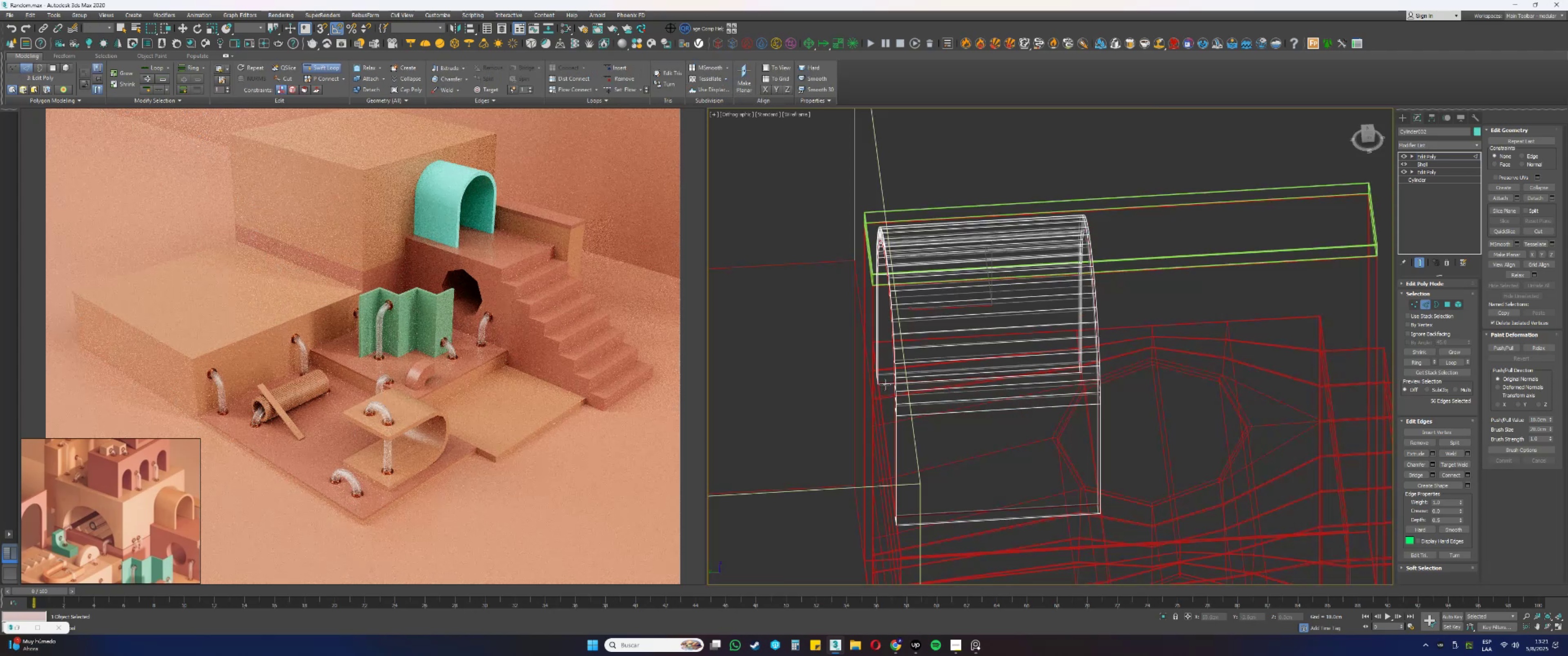 
key(Alt+AltLeft)
 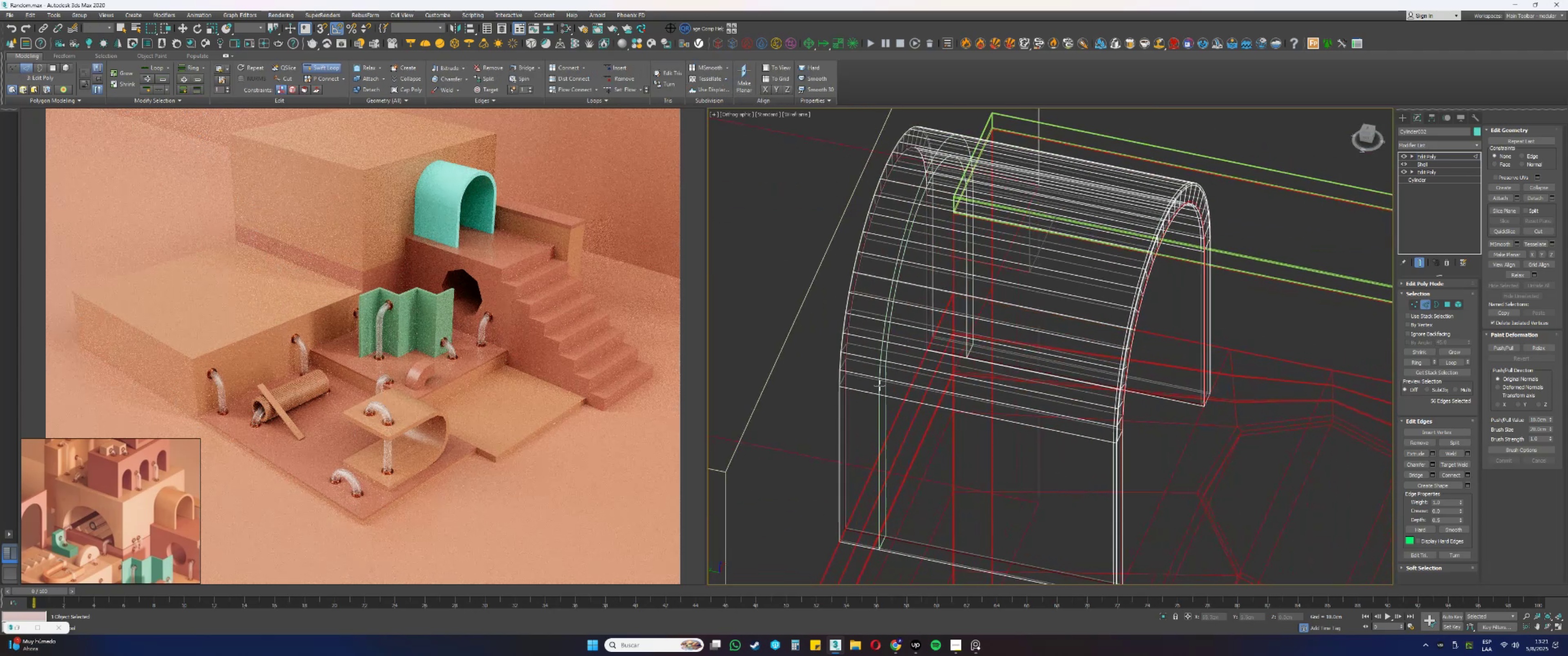 
scroll: coordinate [836, 399], scroll_direction: up, amount: 4.0
 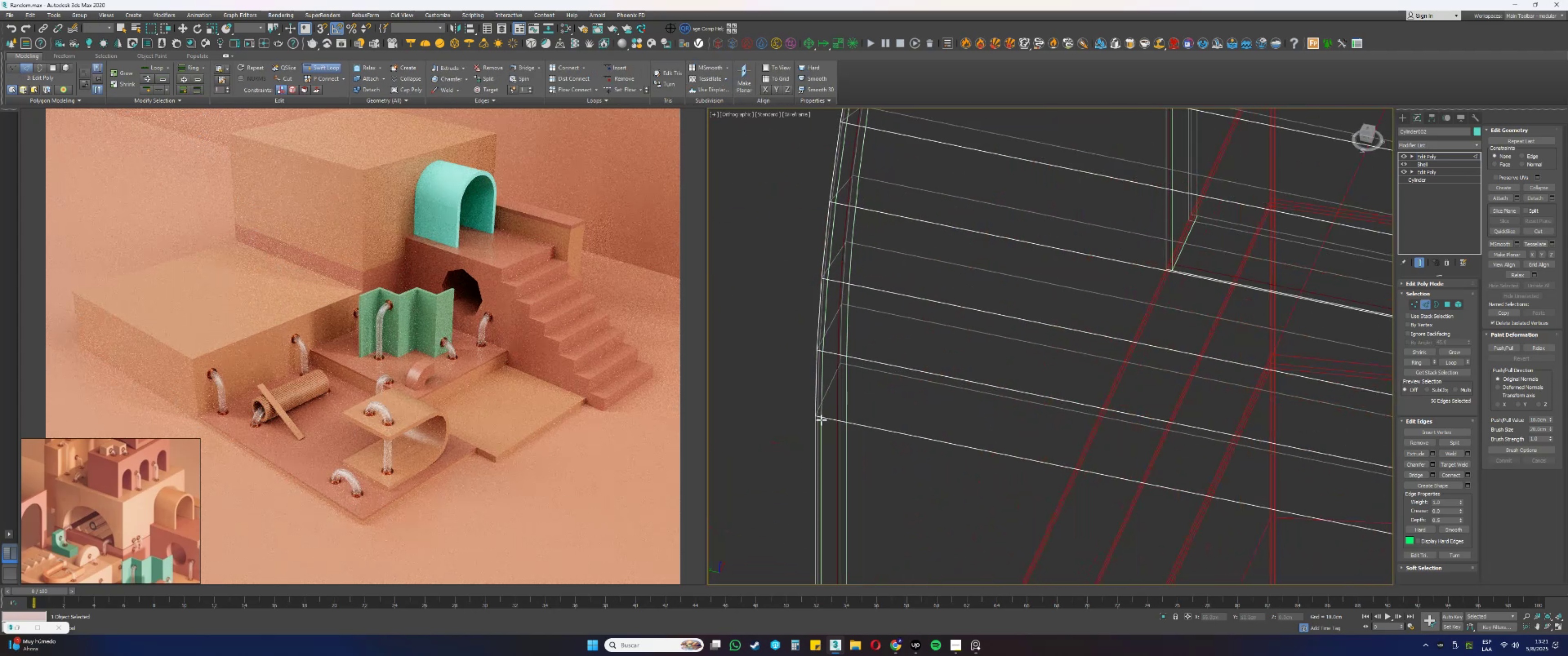 
left_click([821, 420])
 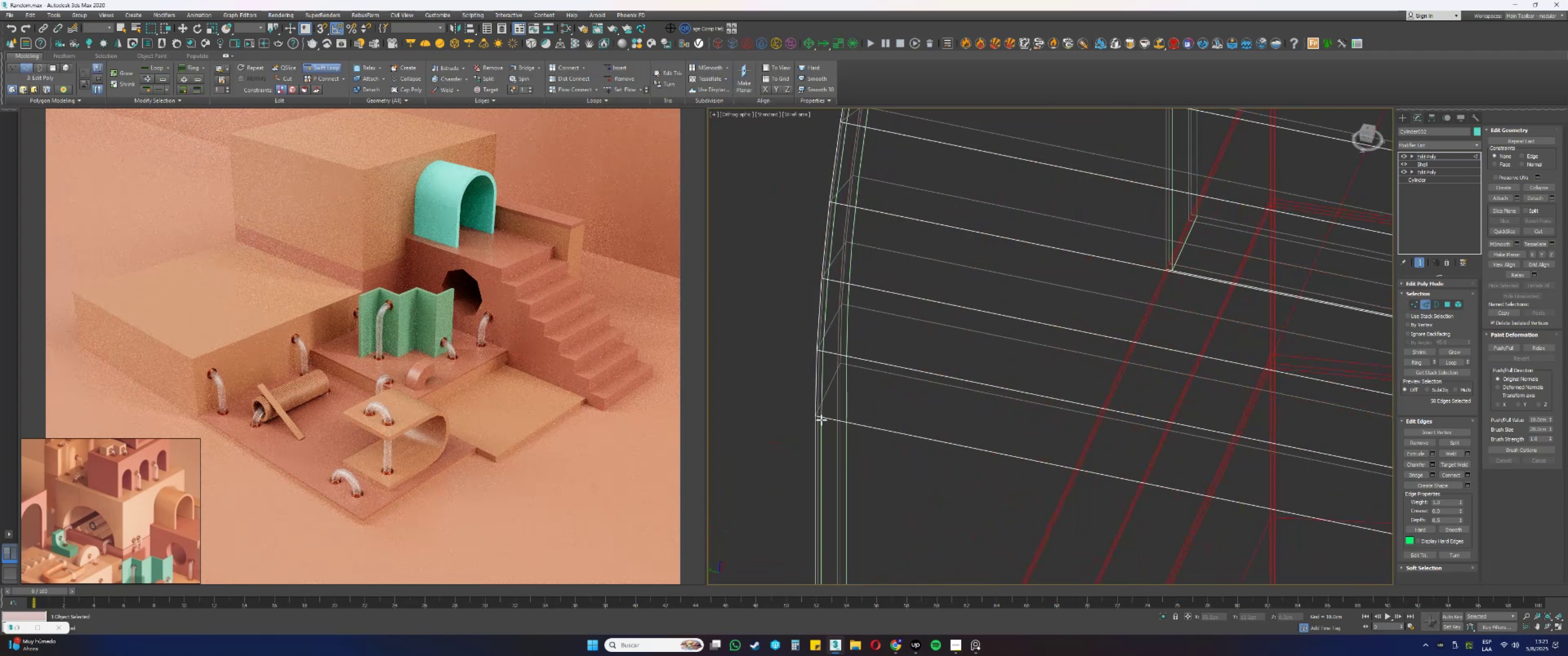 
scroll: coordinate [836, 406], scroll_direction: down, amount: 3.0
 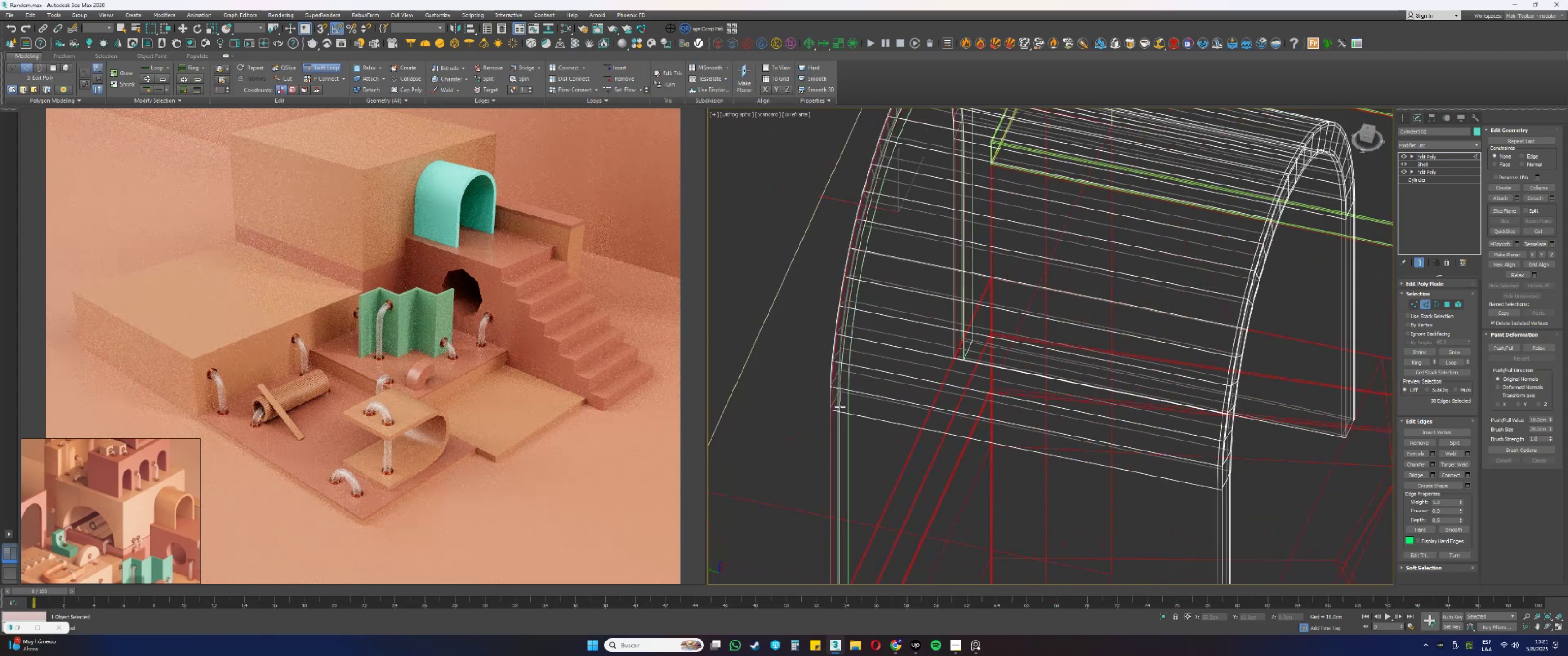 
hold_key(key=AltLeft, duration=0.35)
 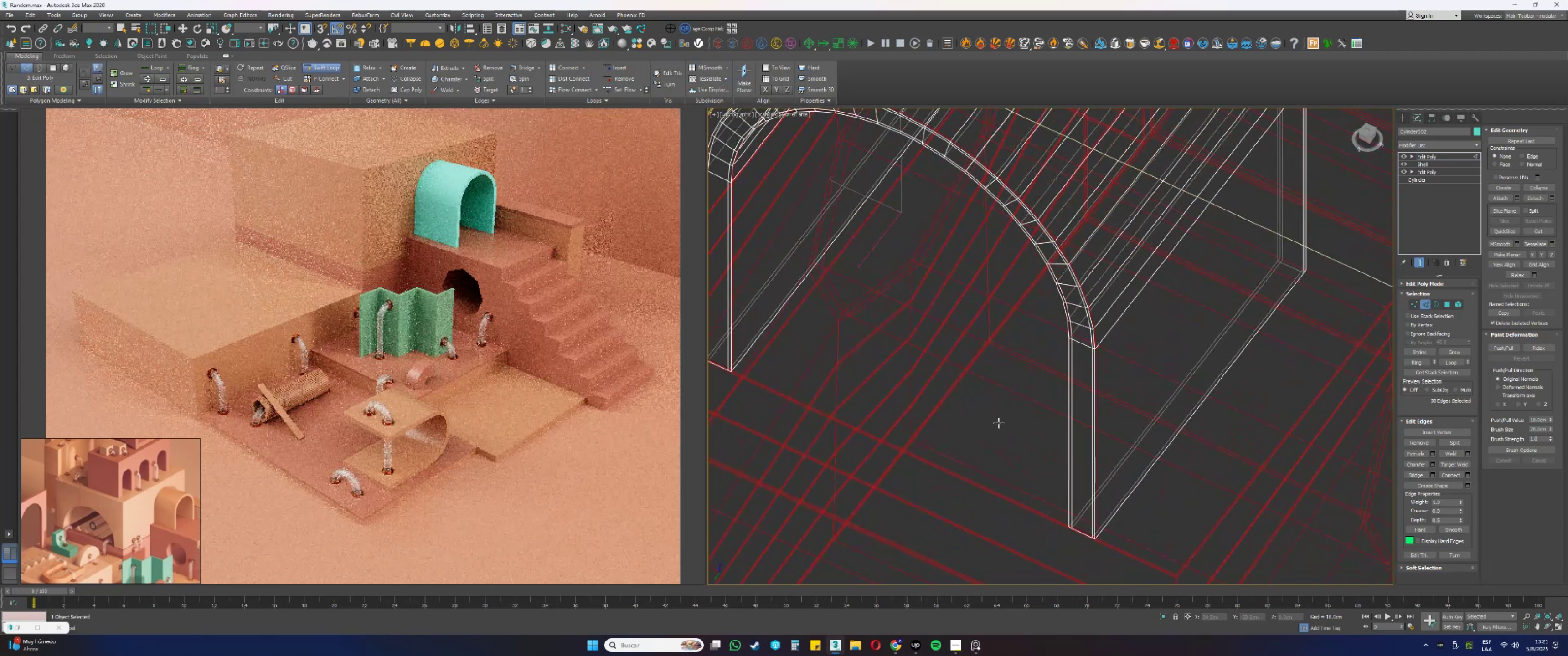 
hold_key(key=AltLeft, duration=0.61)
 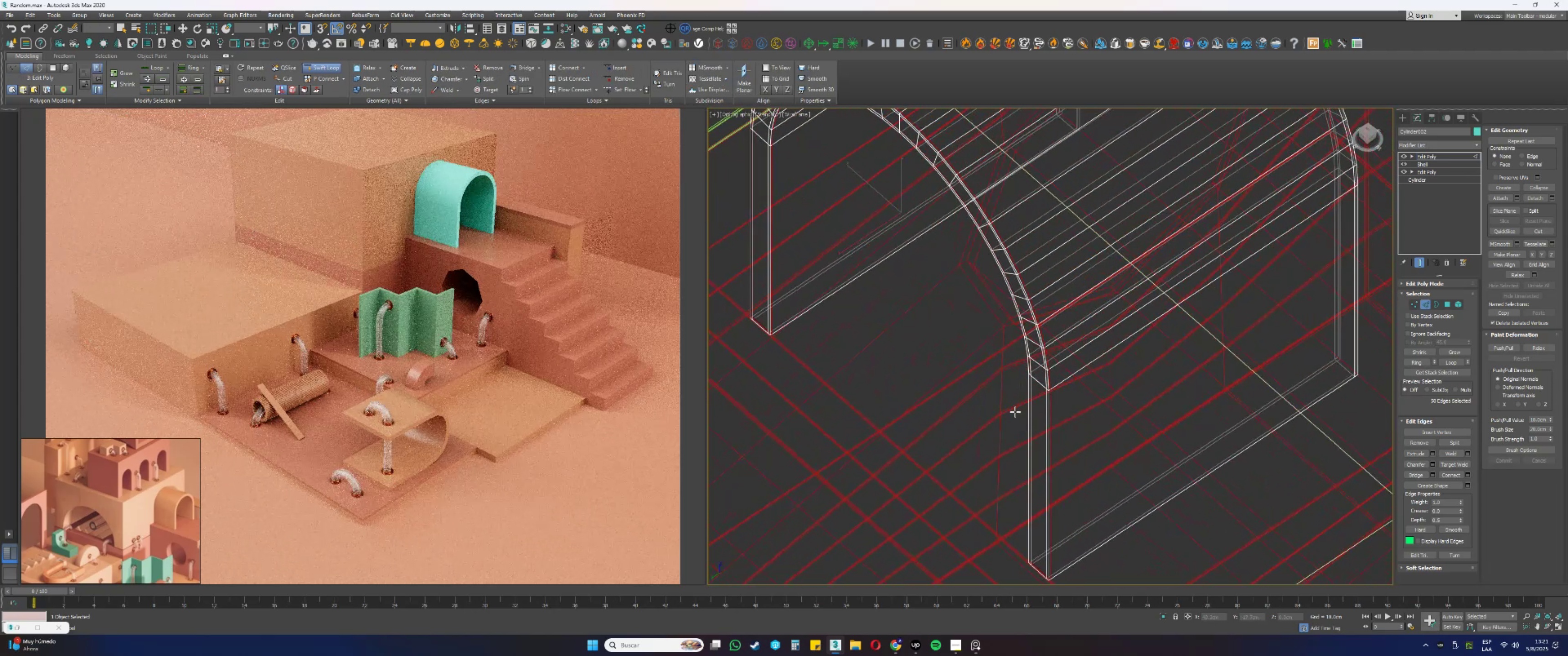 
hold_key(key=AltLeft, duration=0.34)
 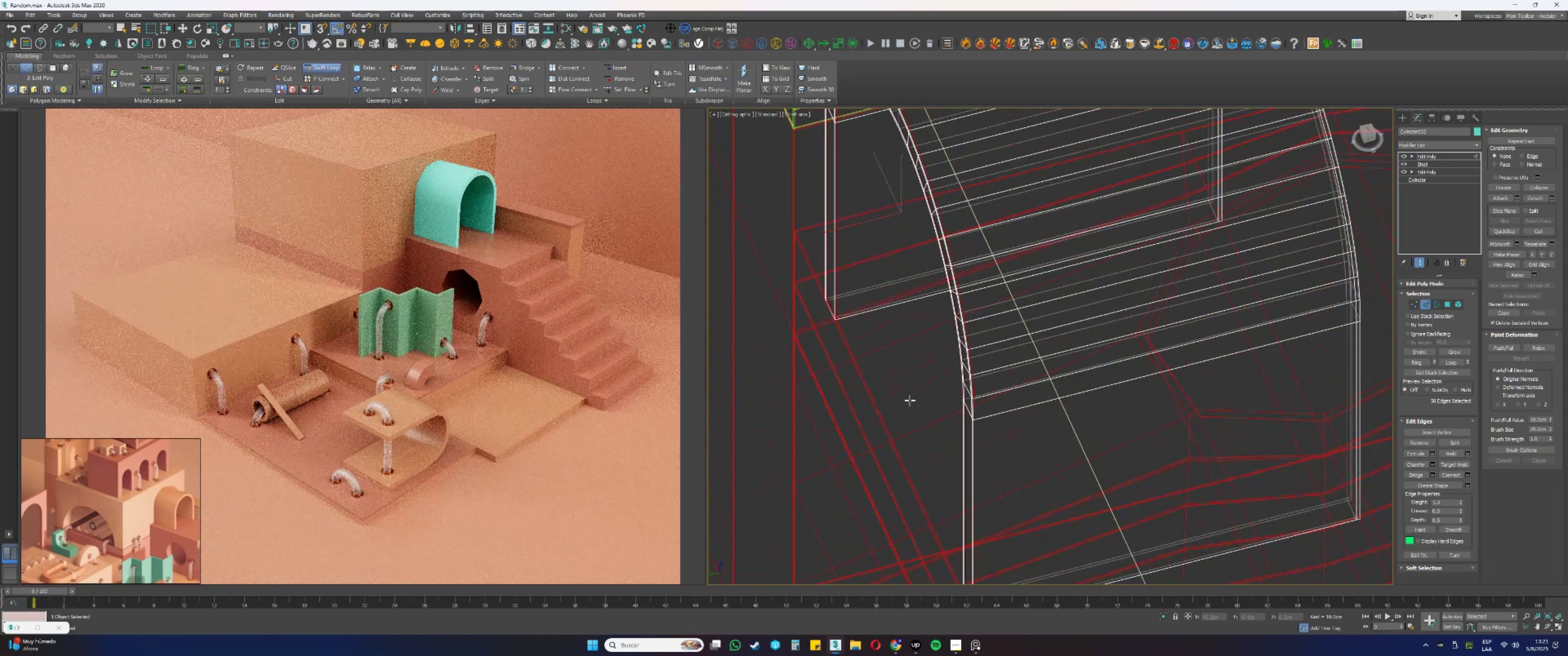 
key(F3)
 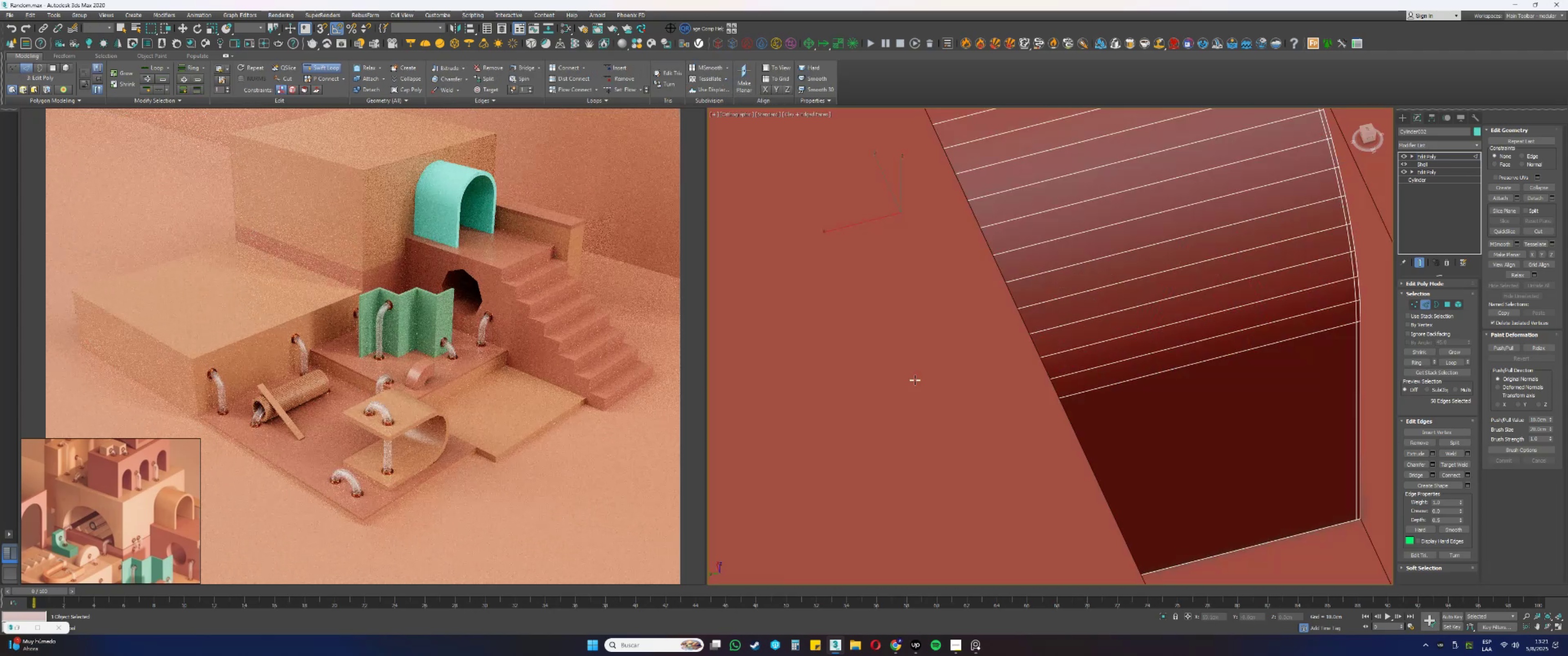 
scroll: coordinate [935, 387], scroll_direction: down, amount: 2.0
 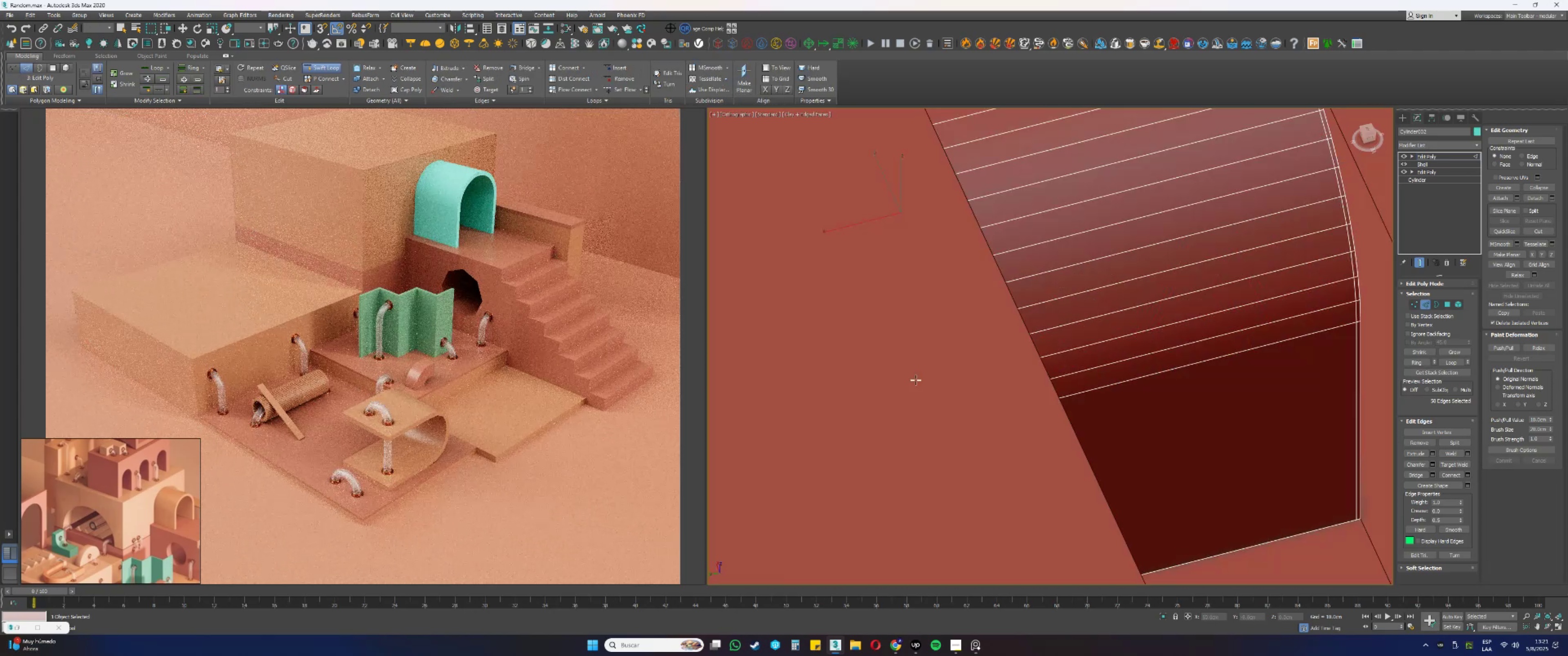 
hold_key(key=AltLeft, duration=0.42)
 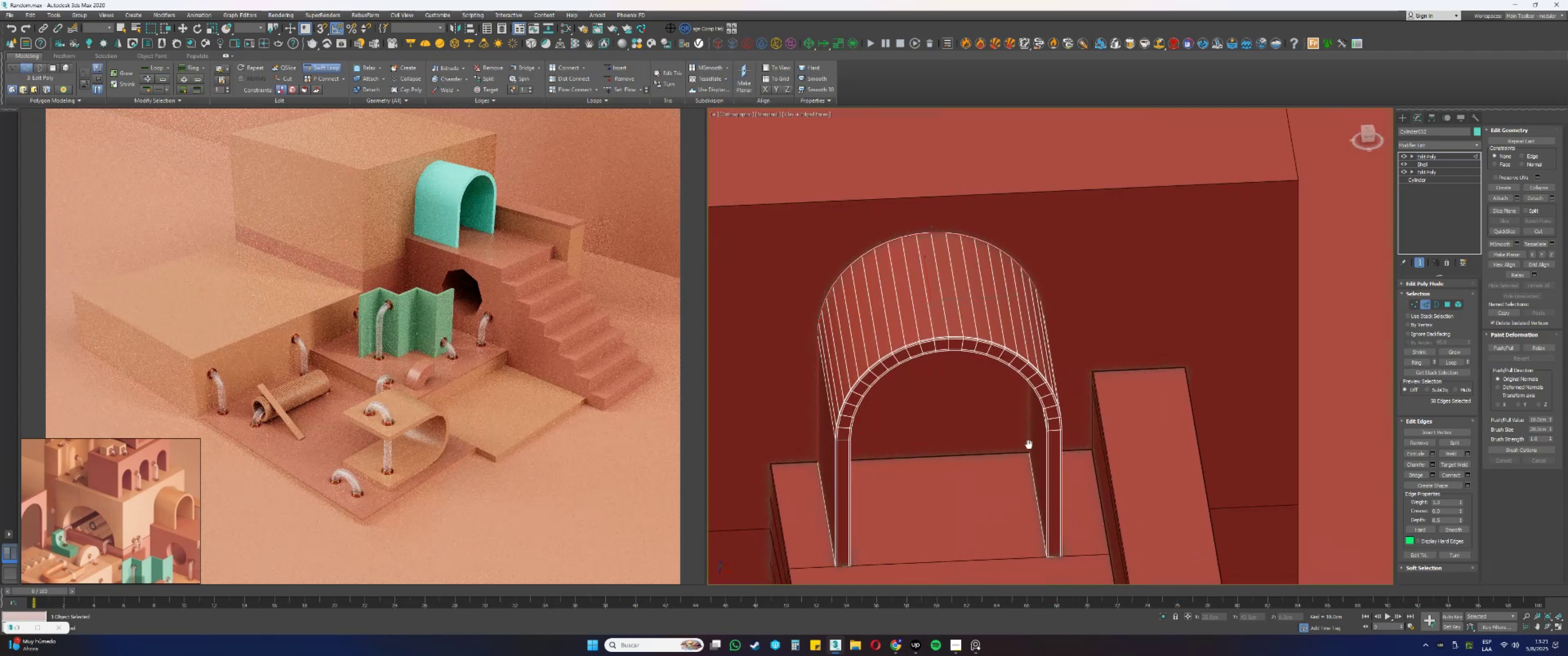 
key(Alt+AltLeft)
 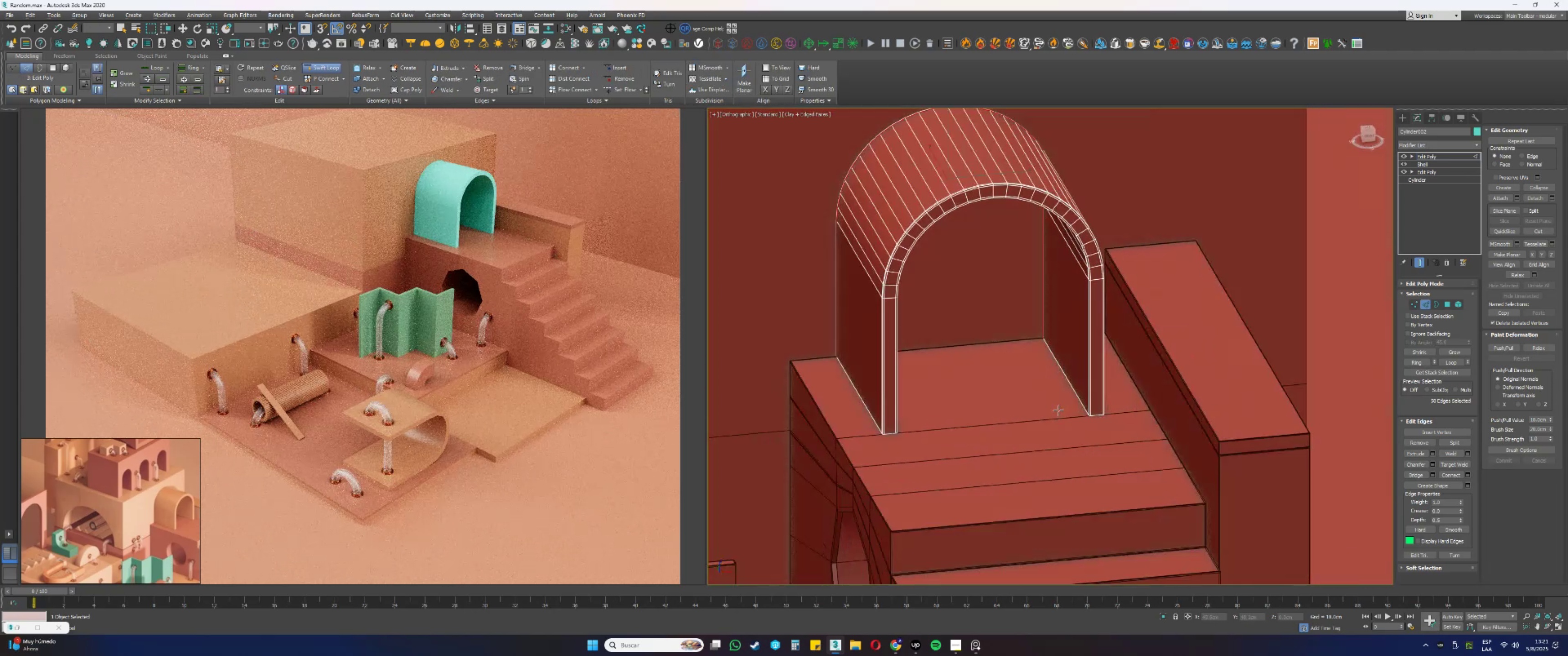 
scroll: coordinate [1124, 410], scroll_direction: up, amount: 4.0
 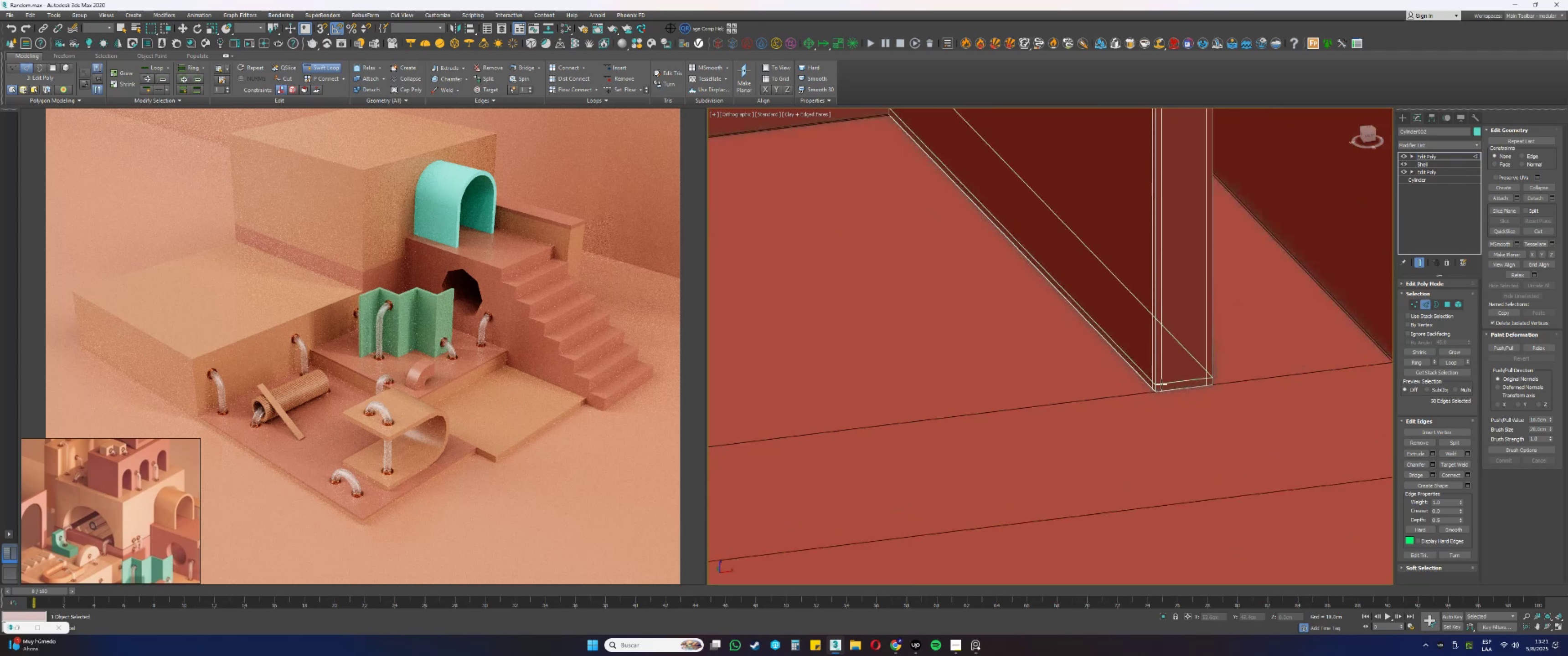 
left_click([1161, 384])
 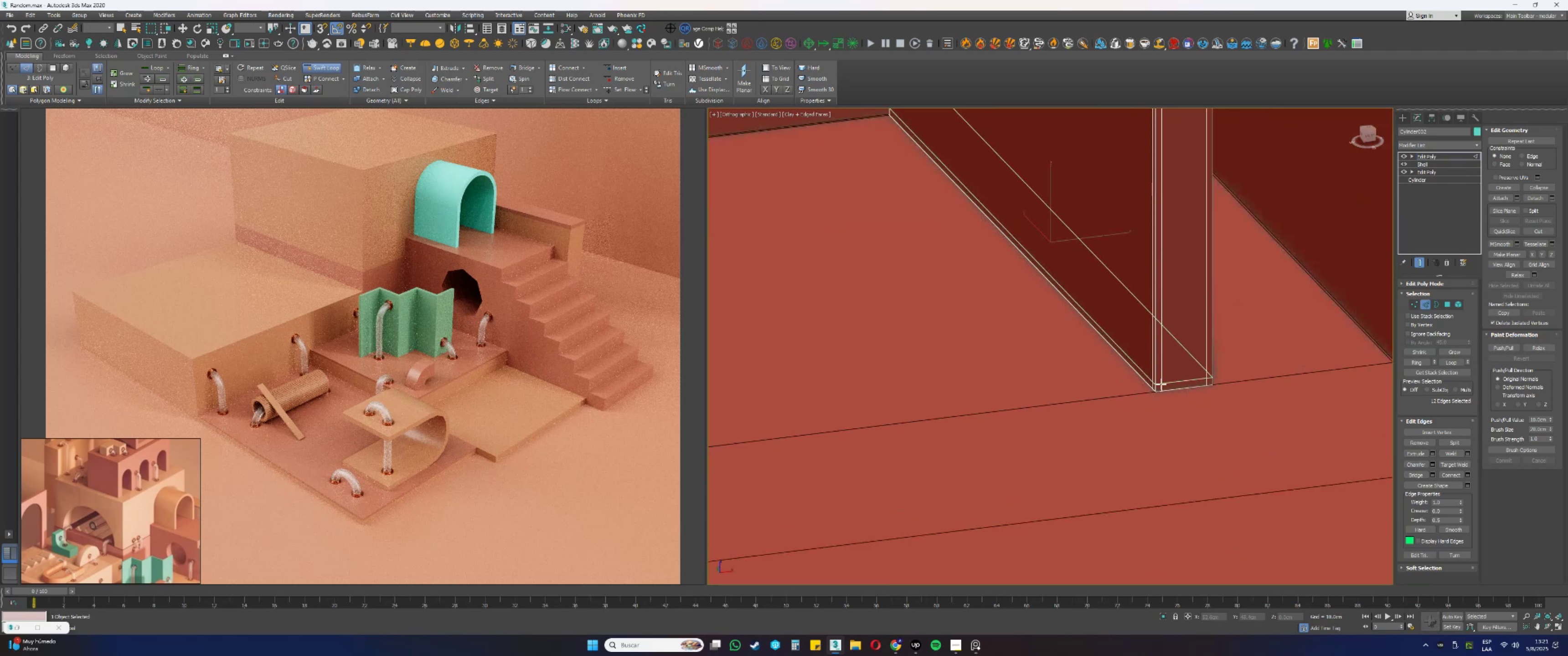 
right_click([1161, 384])
 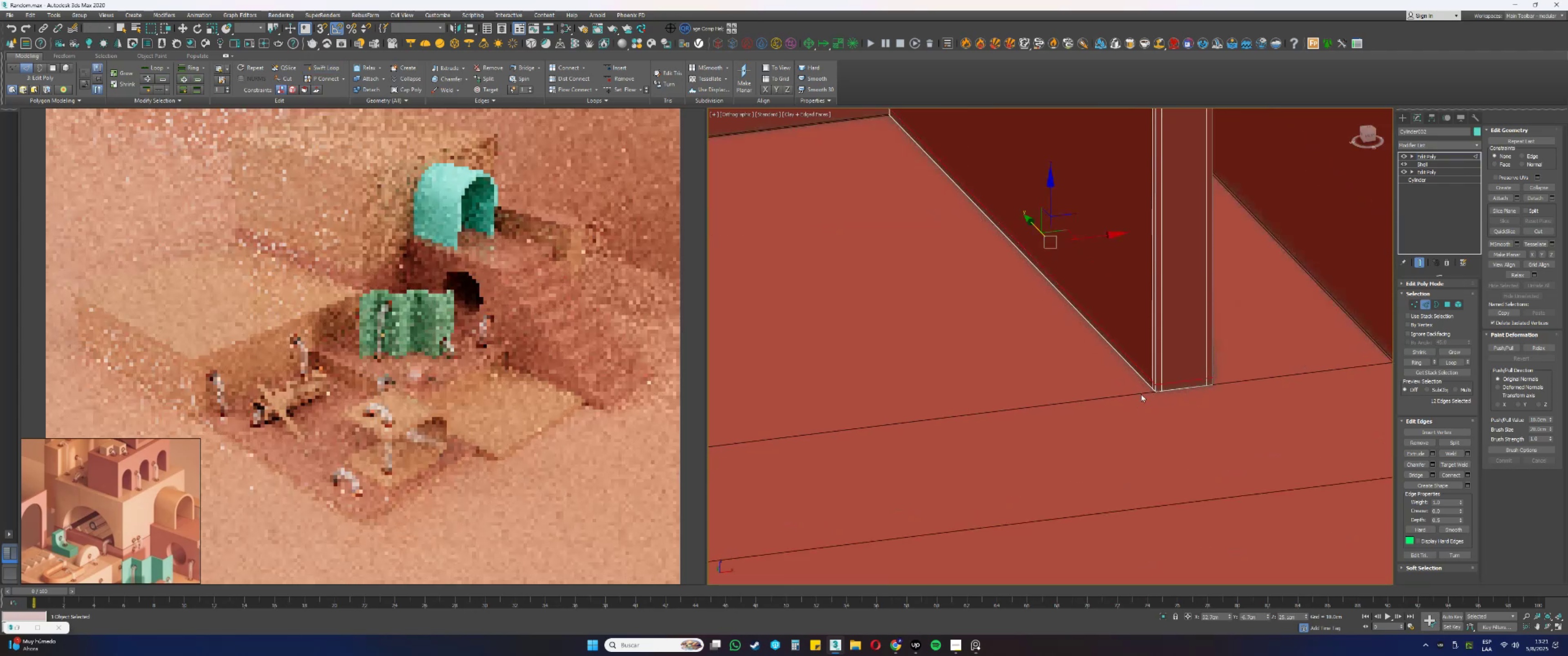 
scroll: coordinate [1117, 405], scroll_direction: down, amount: 6.0
 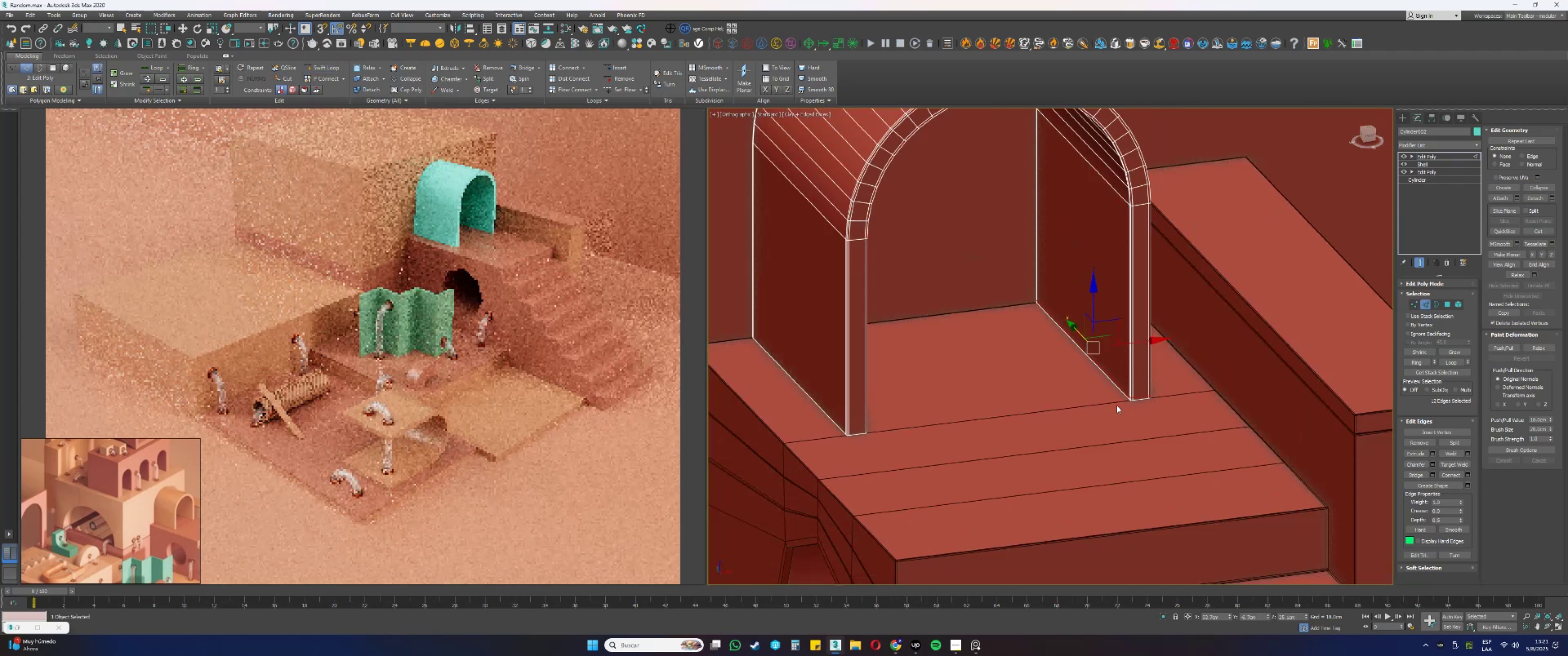 
key(Alt+AltLeft)
 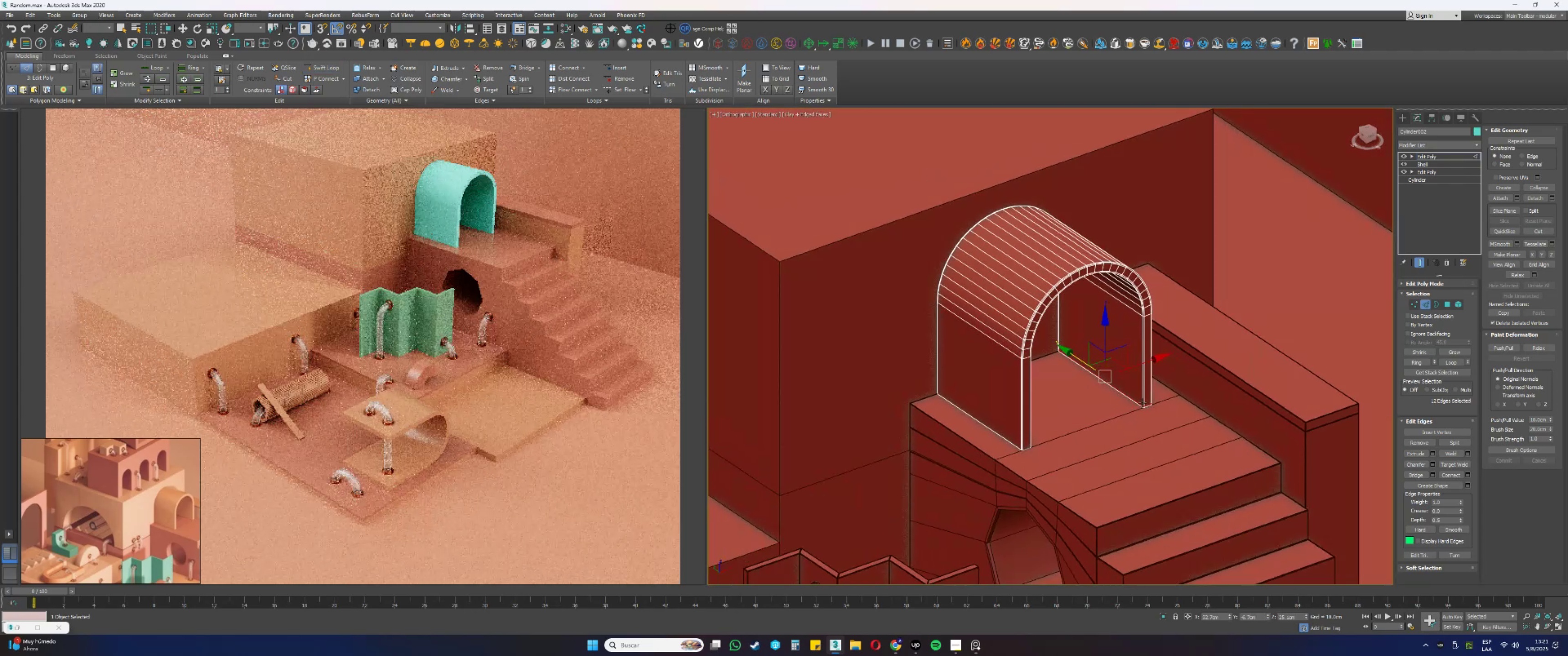 
key(2)
 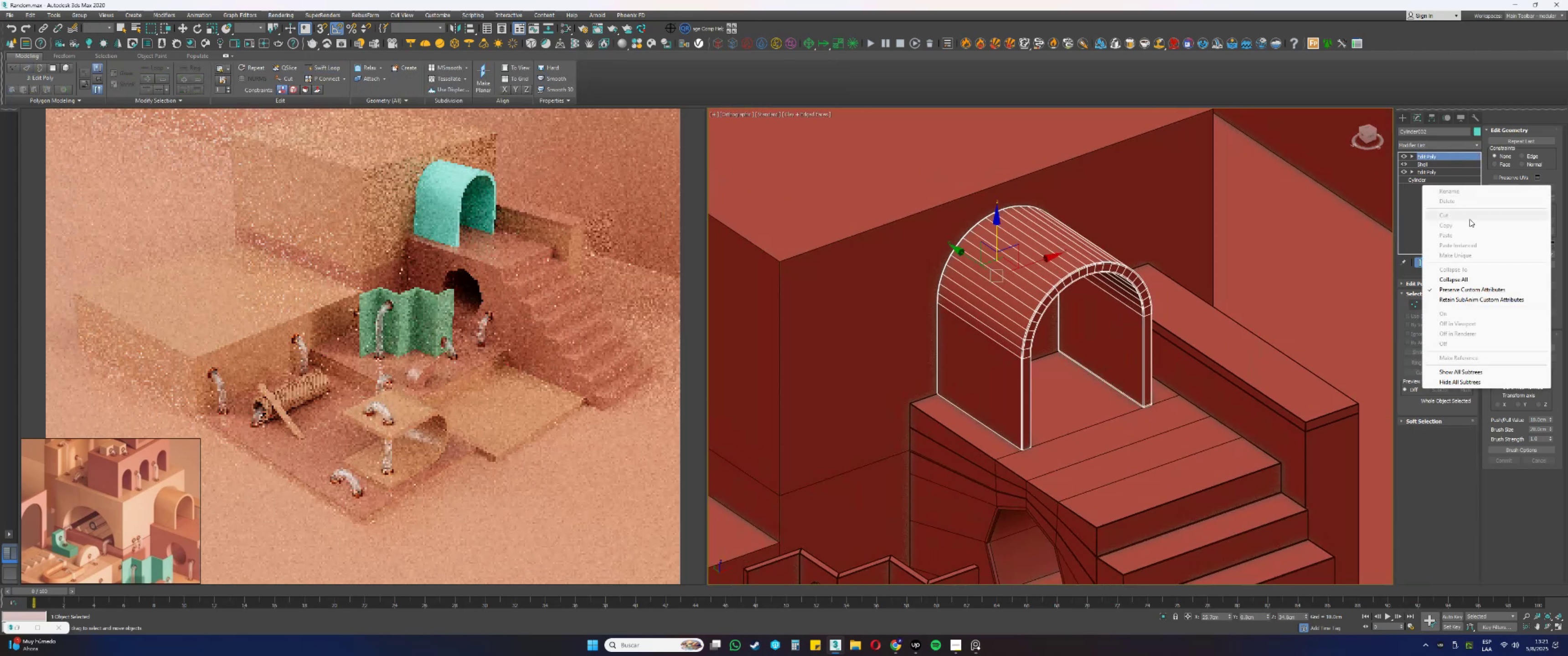 
left_click([1470, 277])
 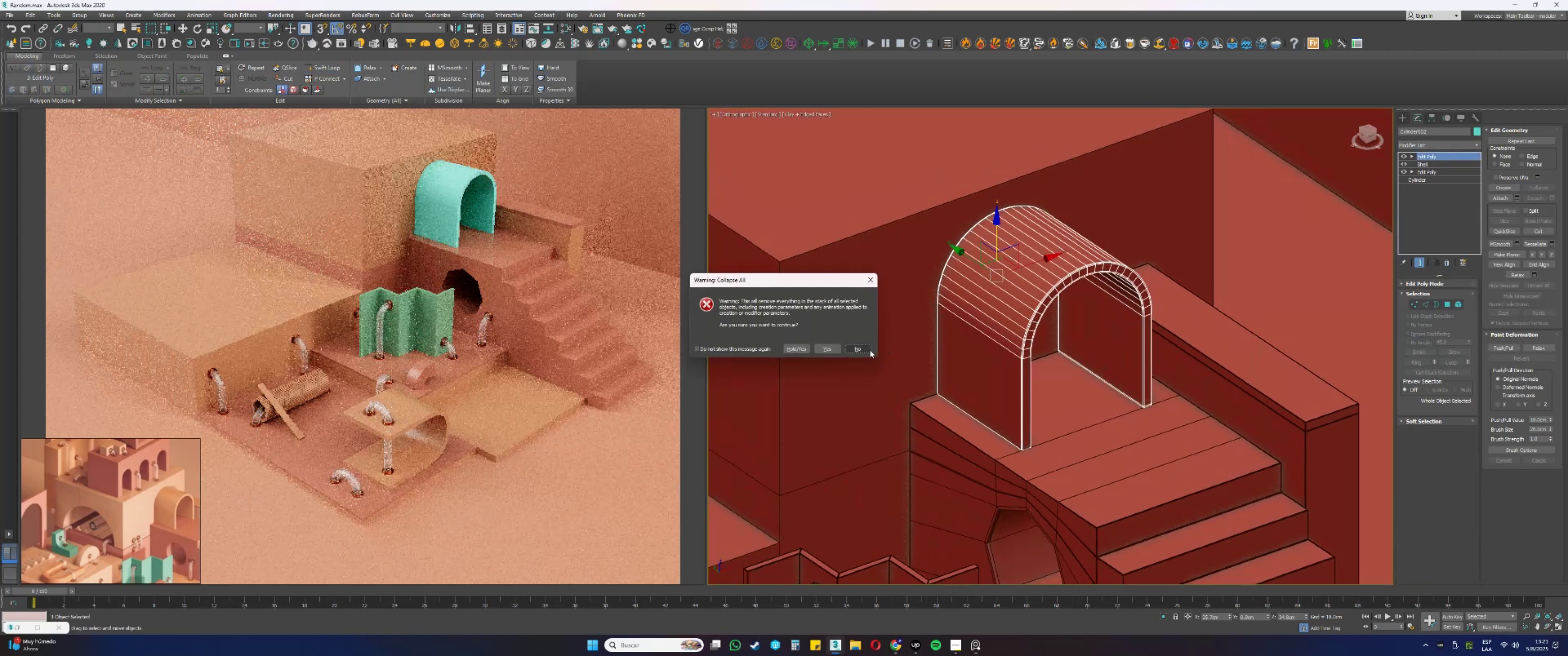 
left_click([833, 348])
 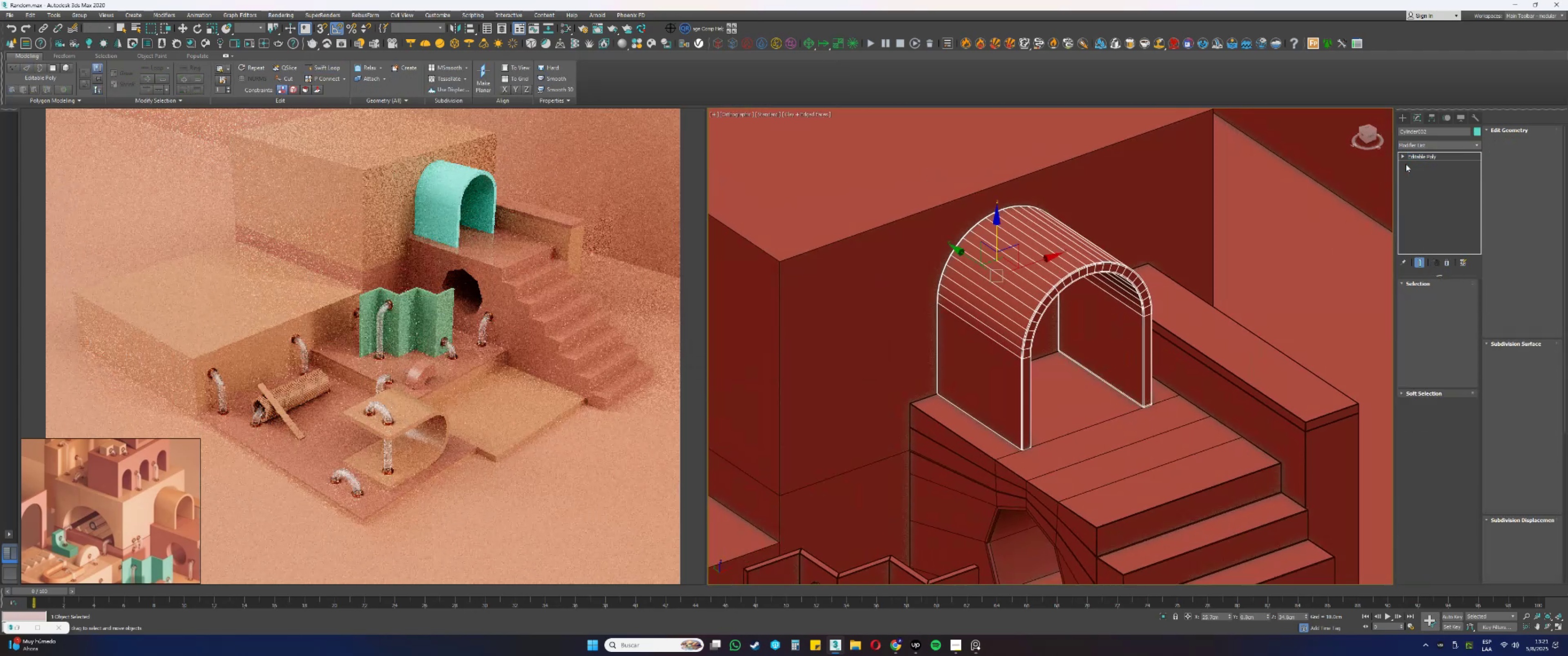 
right_click([1420, 156])
 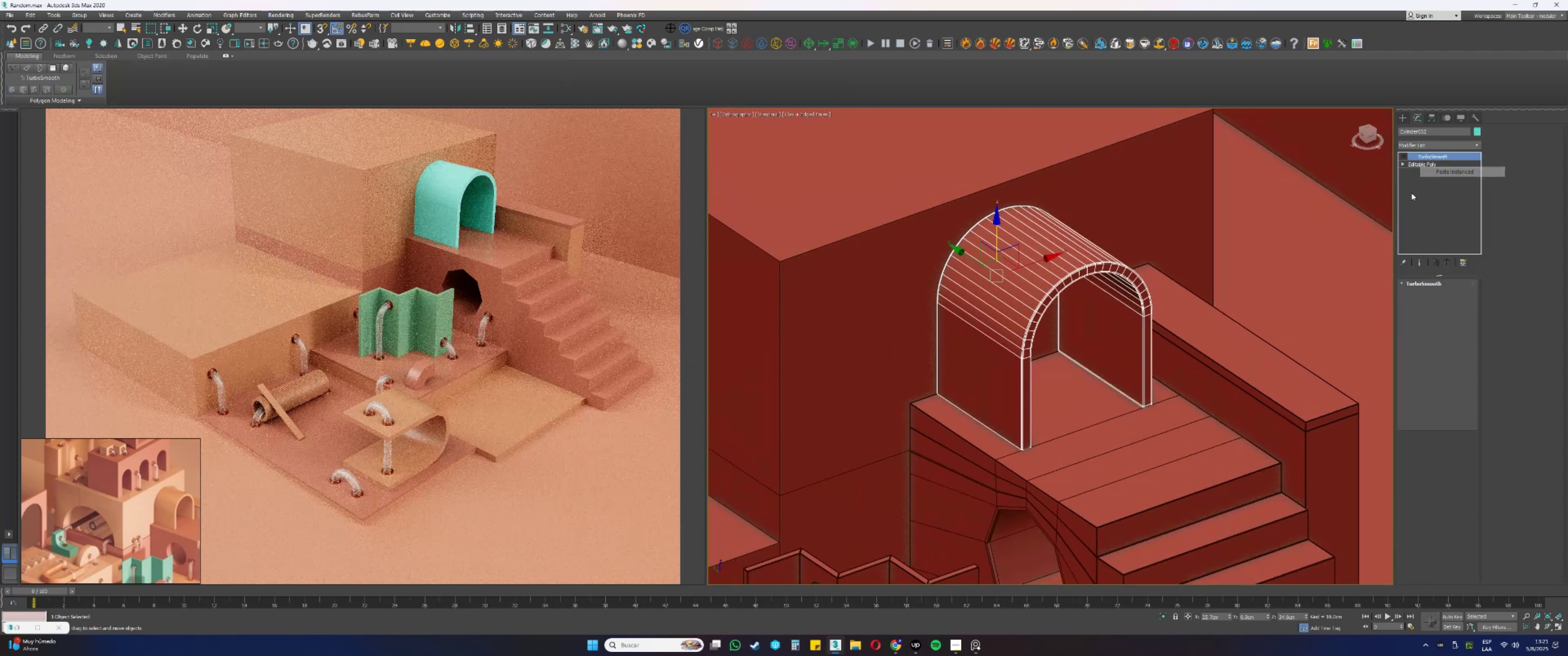 
key(F4)
 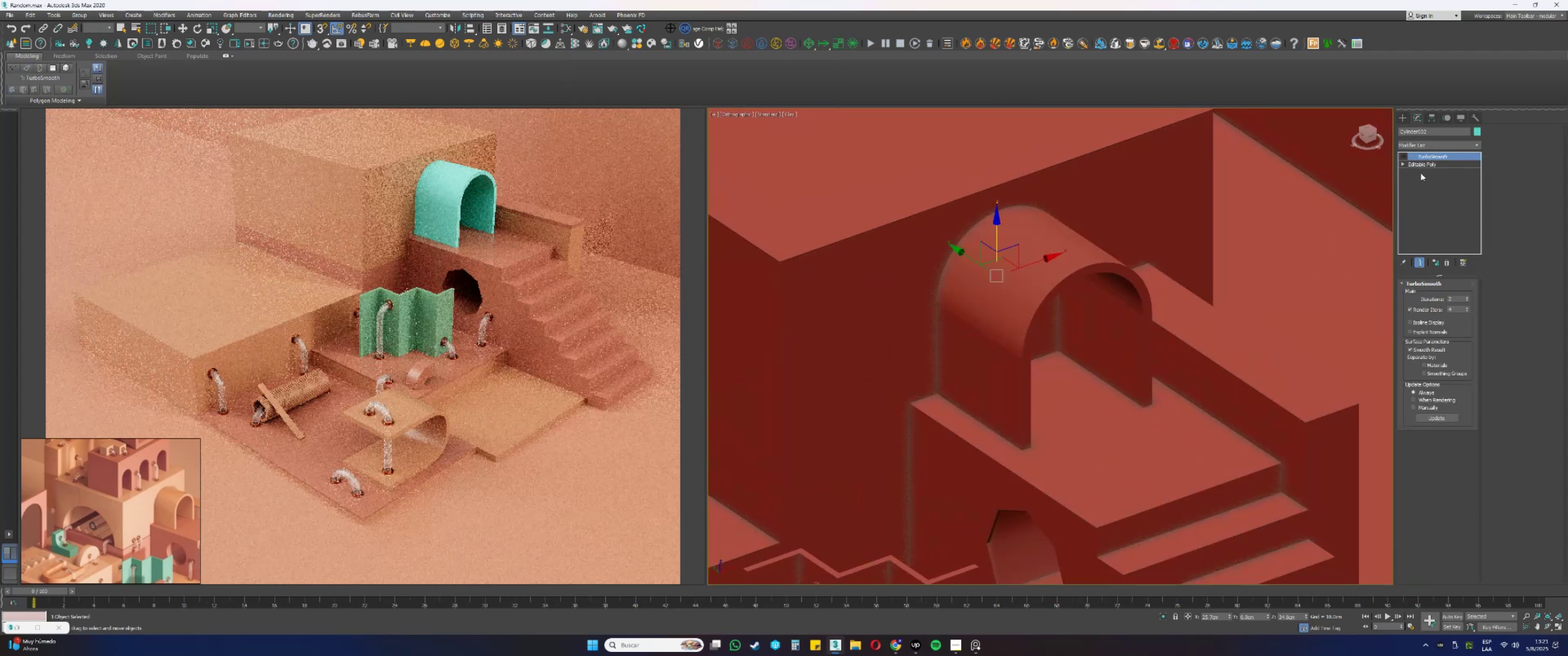 
left_click([1403, 156])
 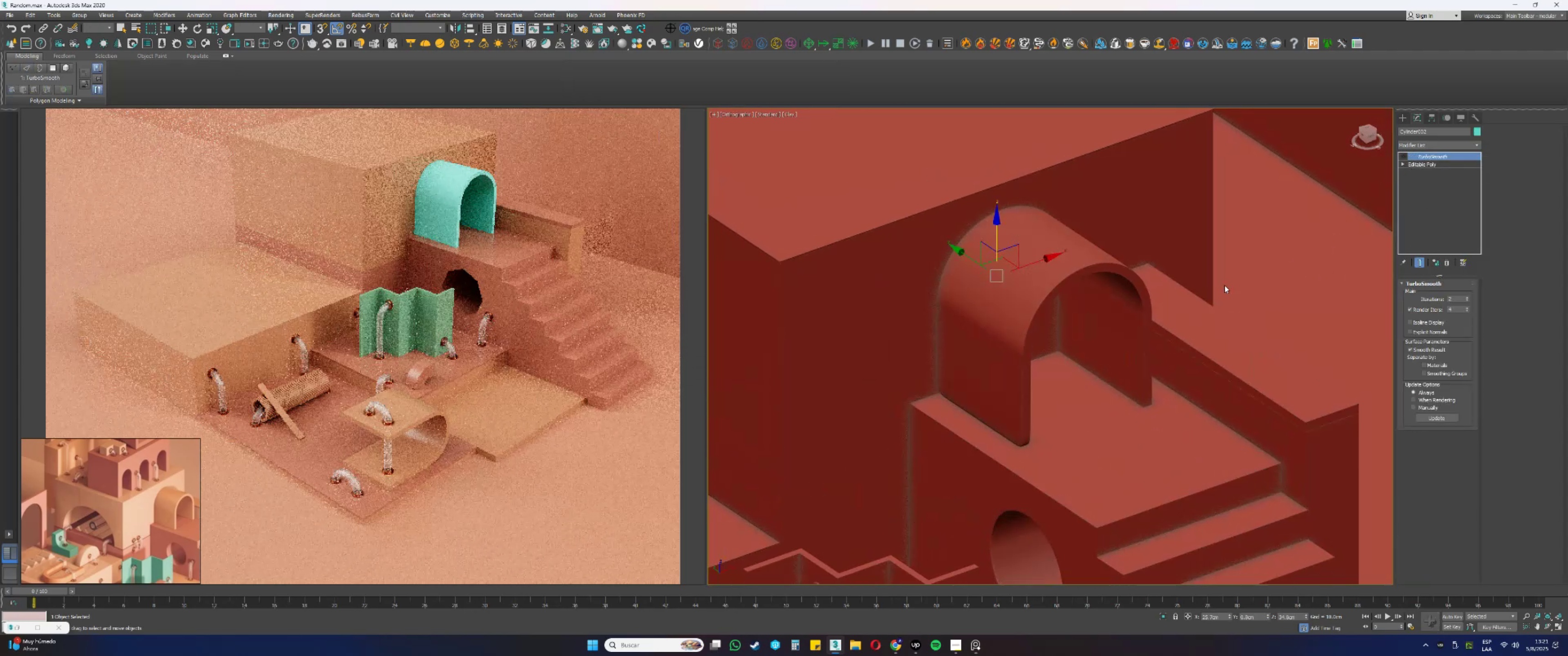 
key(F4)
 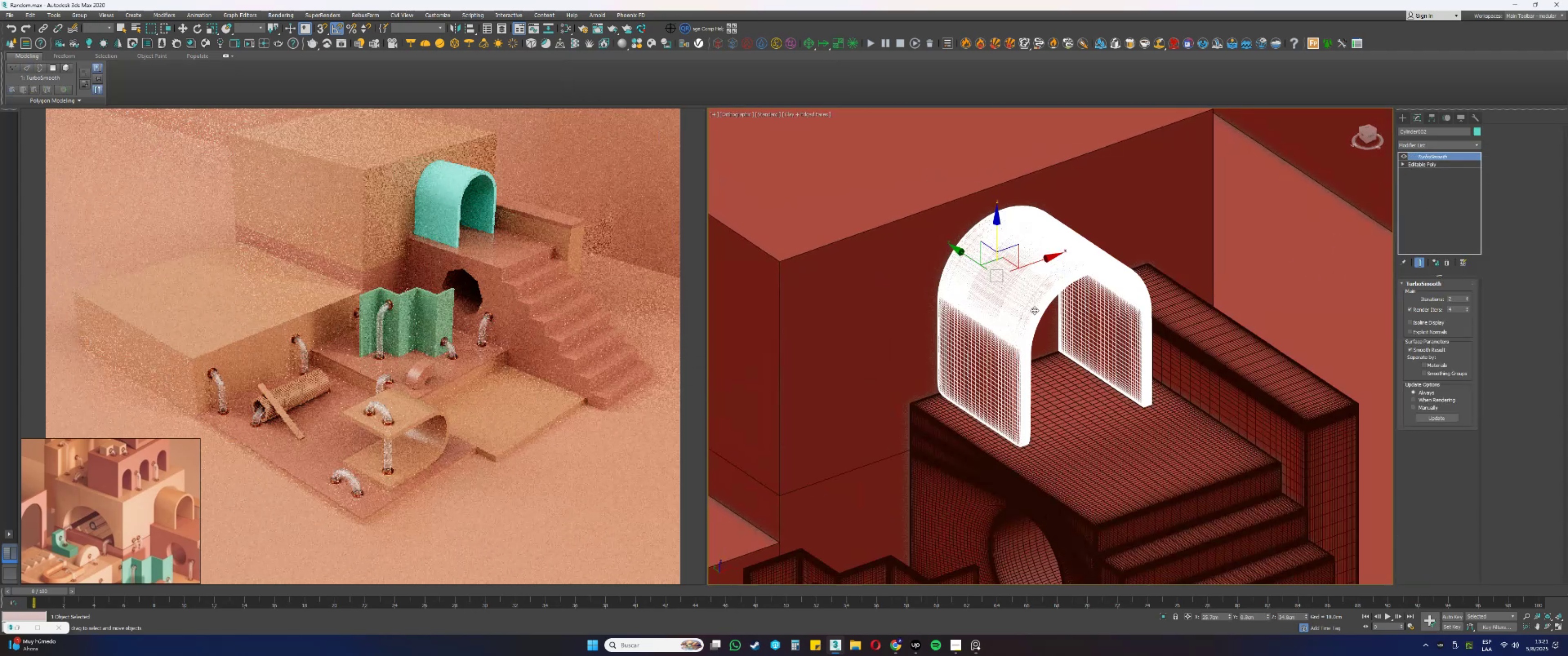 
key(F4)
 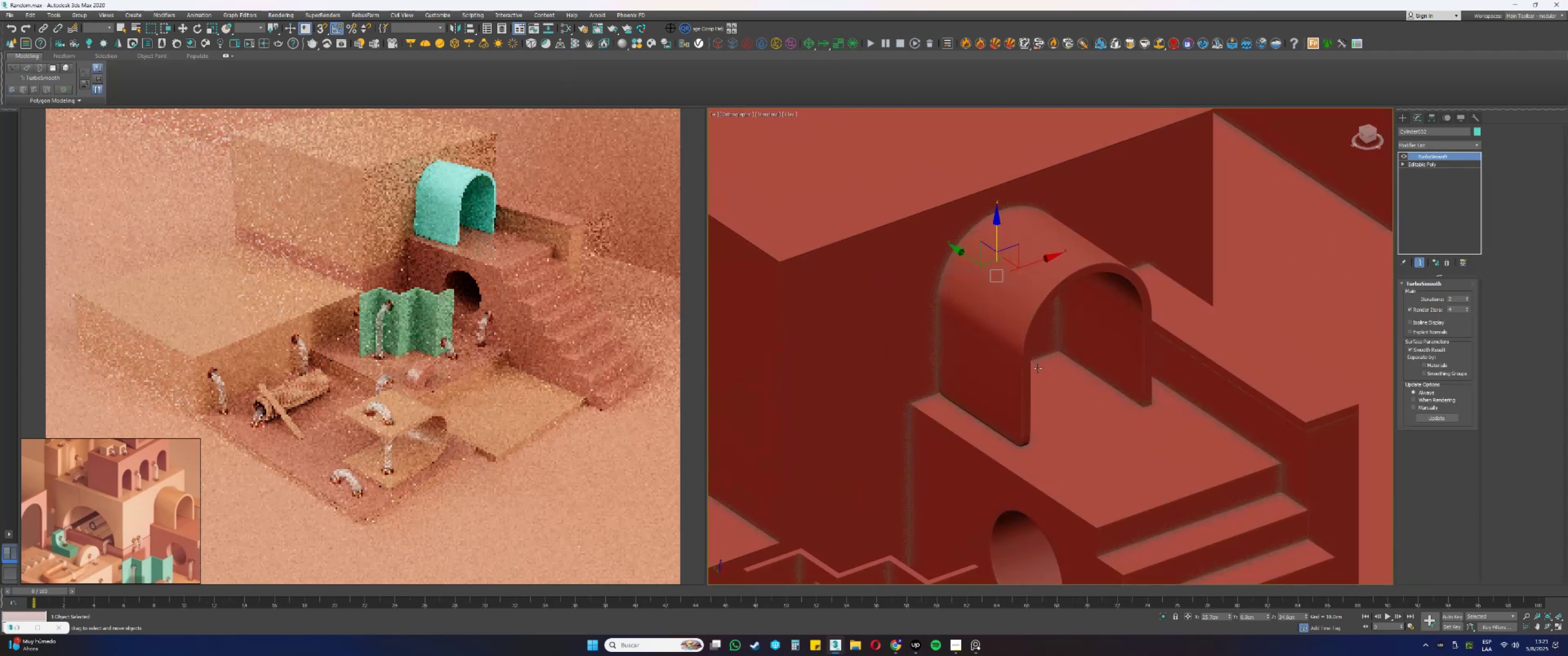 
key(Alt+AltLeft)
 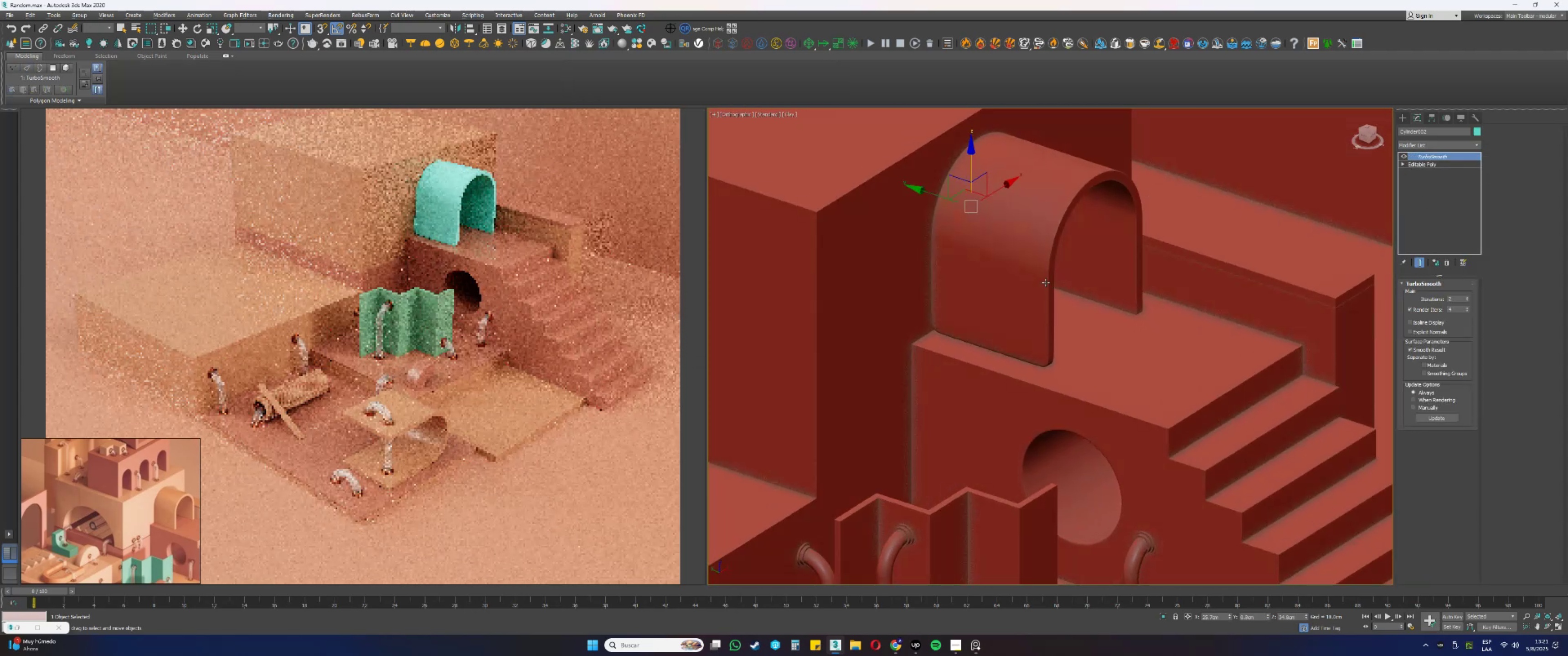 
key(F4)
 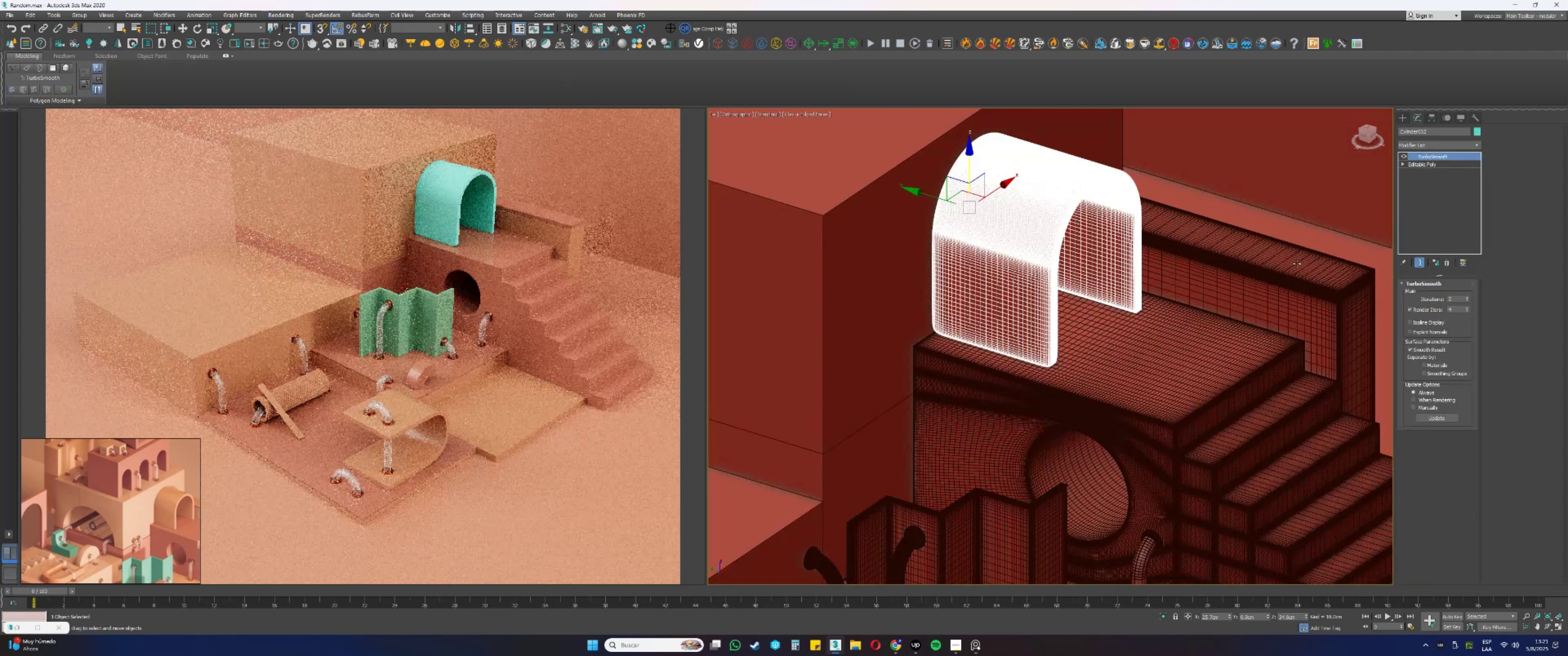 
key(F4)
 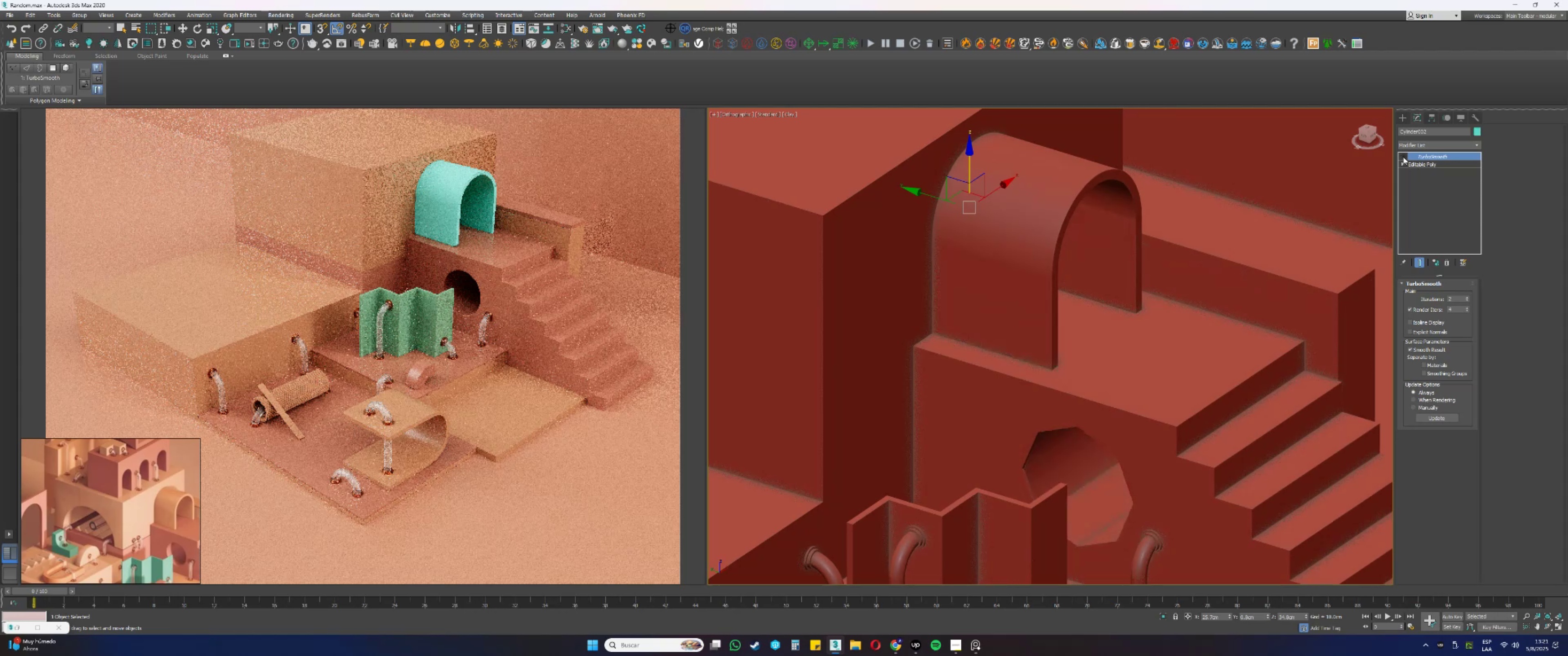 
double_click([1416, 165])
 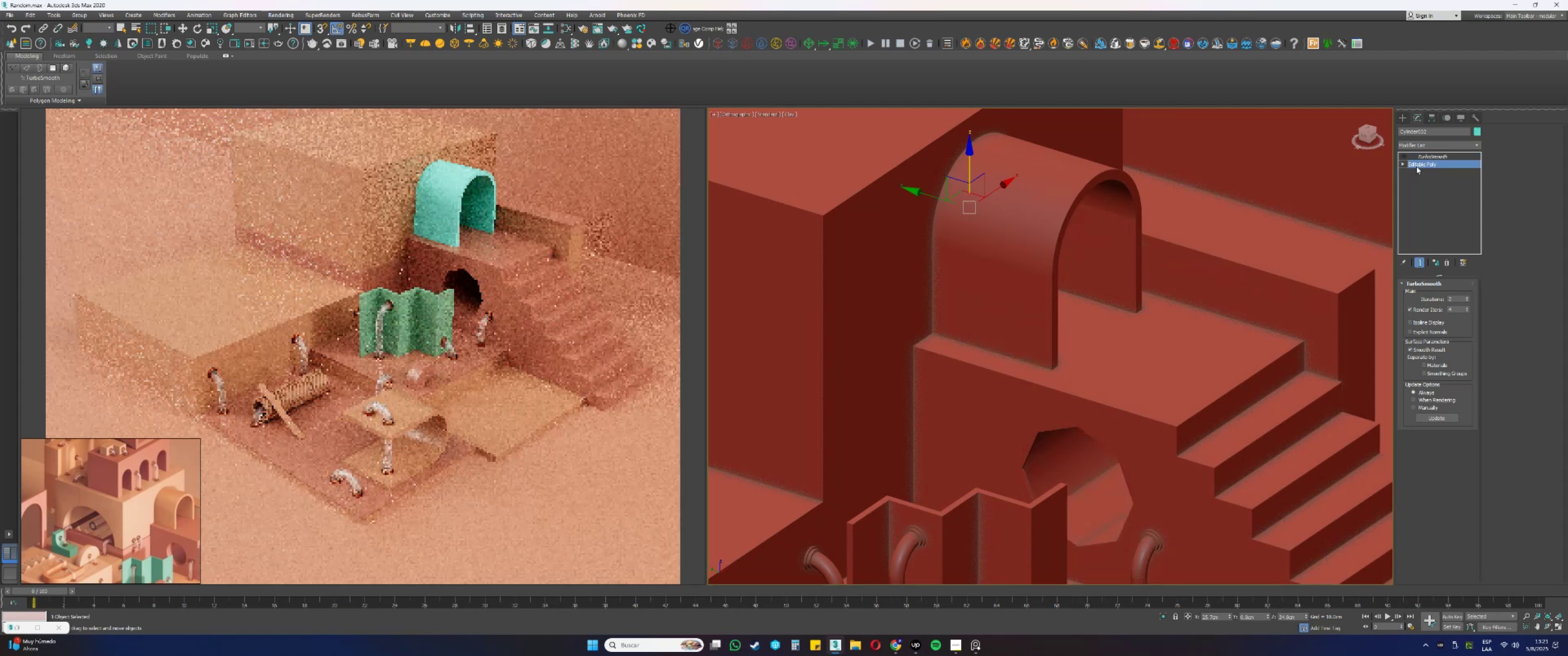 
key(F4)
 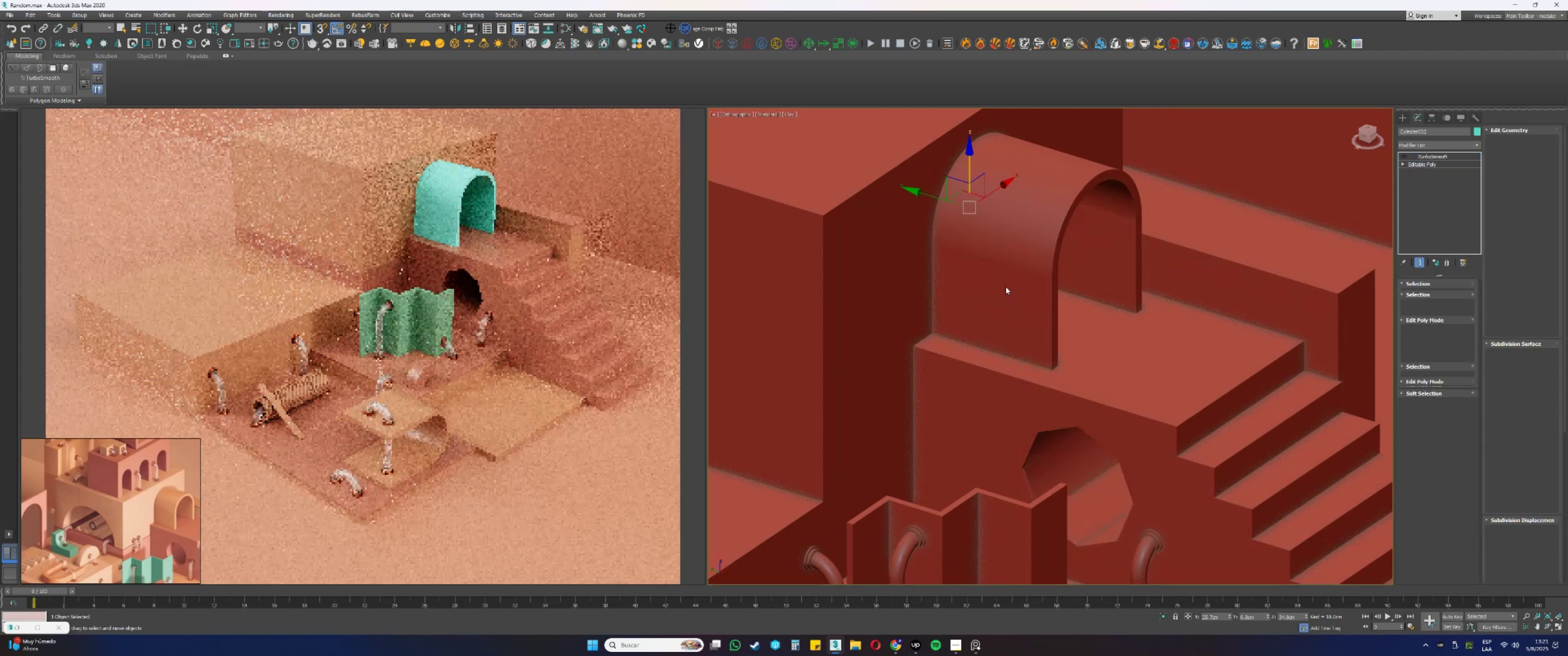 
scroll: coordinate [1074, 450], scroll_direction: up, amount: 6.0
 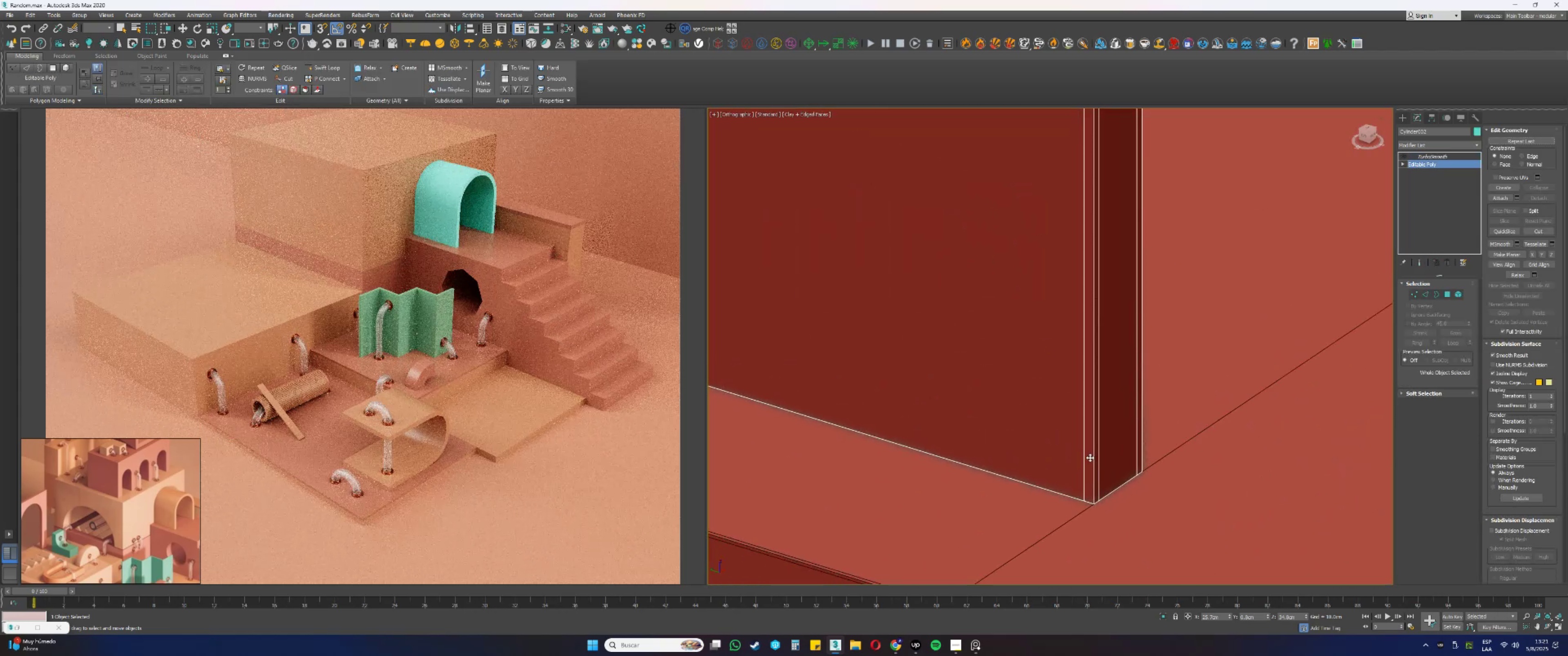 
scroll: coordinate [1090, 457], scroll_direction: down, amount: 2.0
 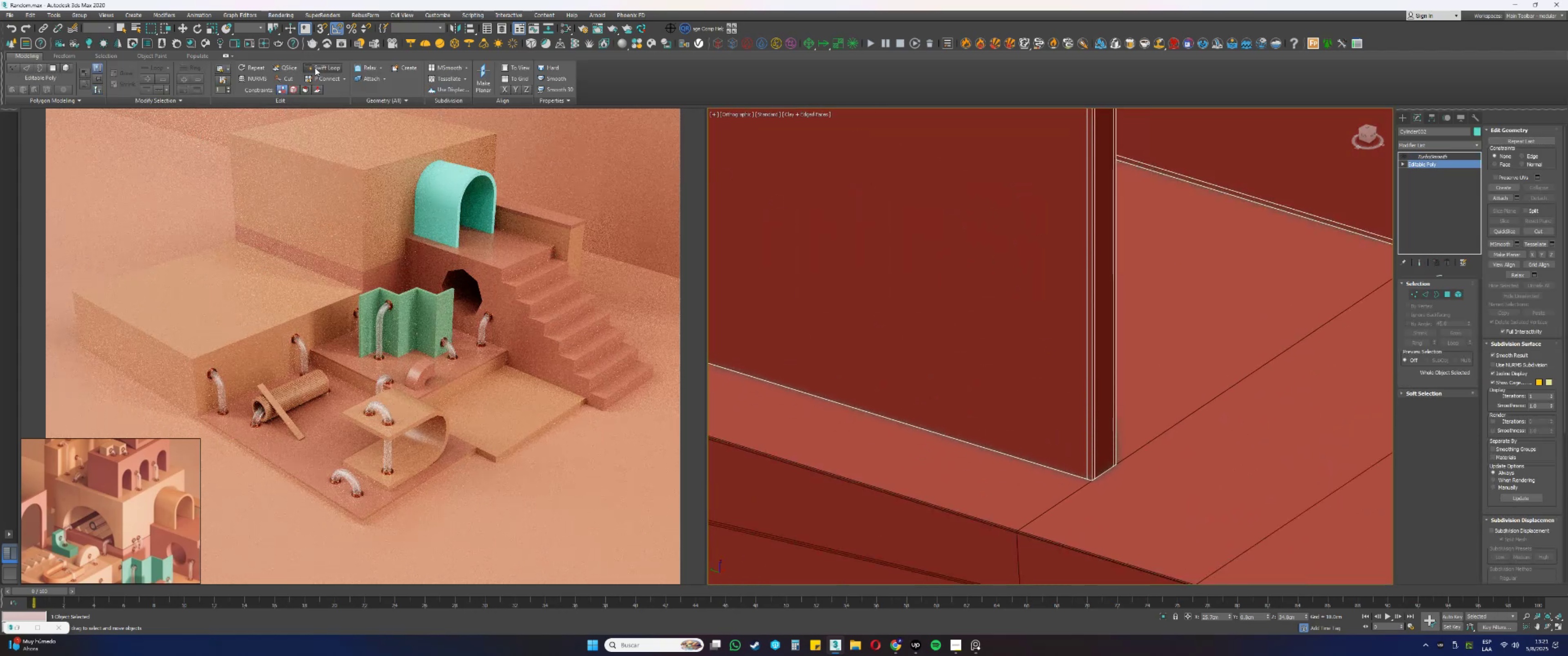 
scroll: coordinate [1105, 476], scroll_direction: up, amount: 2.0
 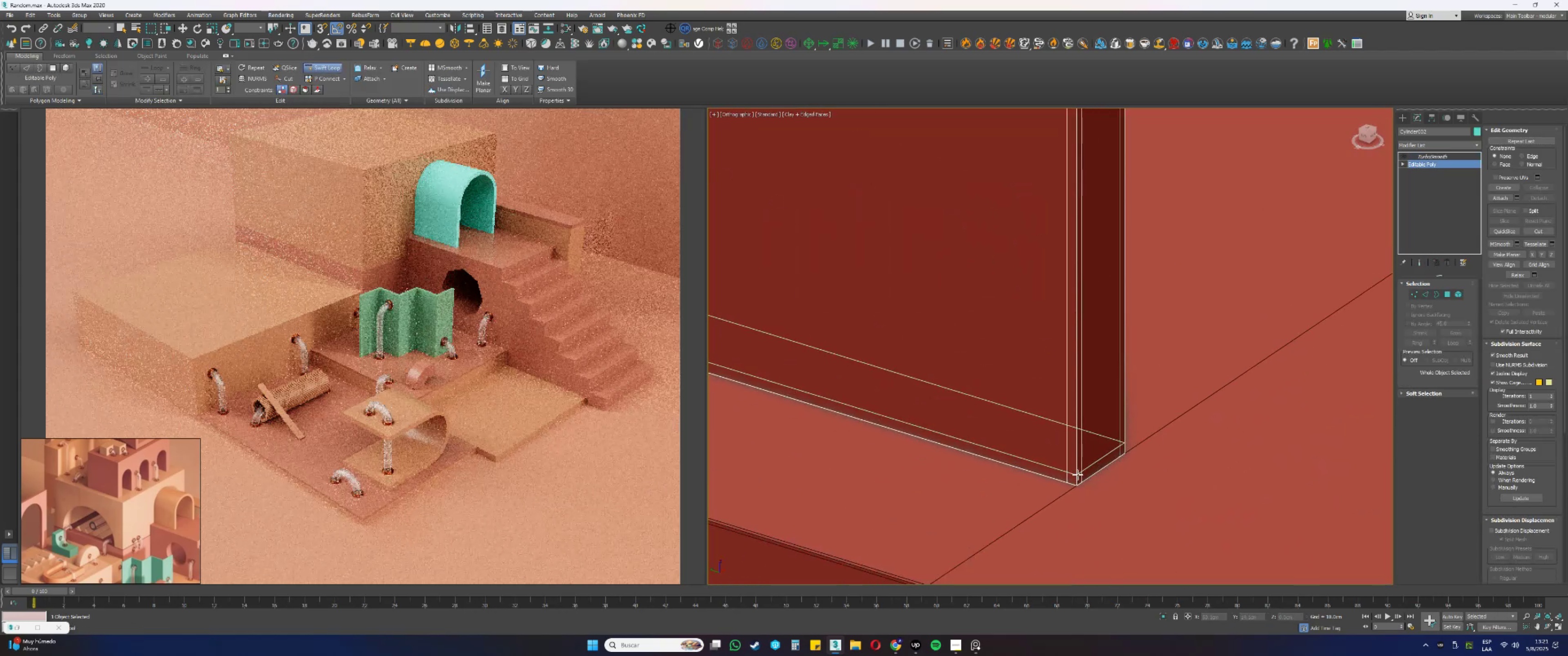 
scroll: coordinate [1061, 414], scroll_direction: down, amount: 7.0
 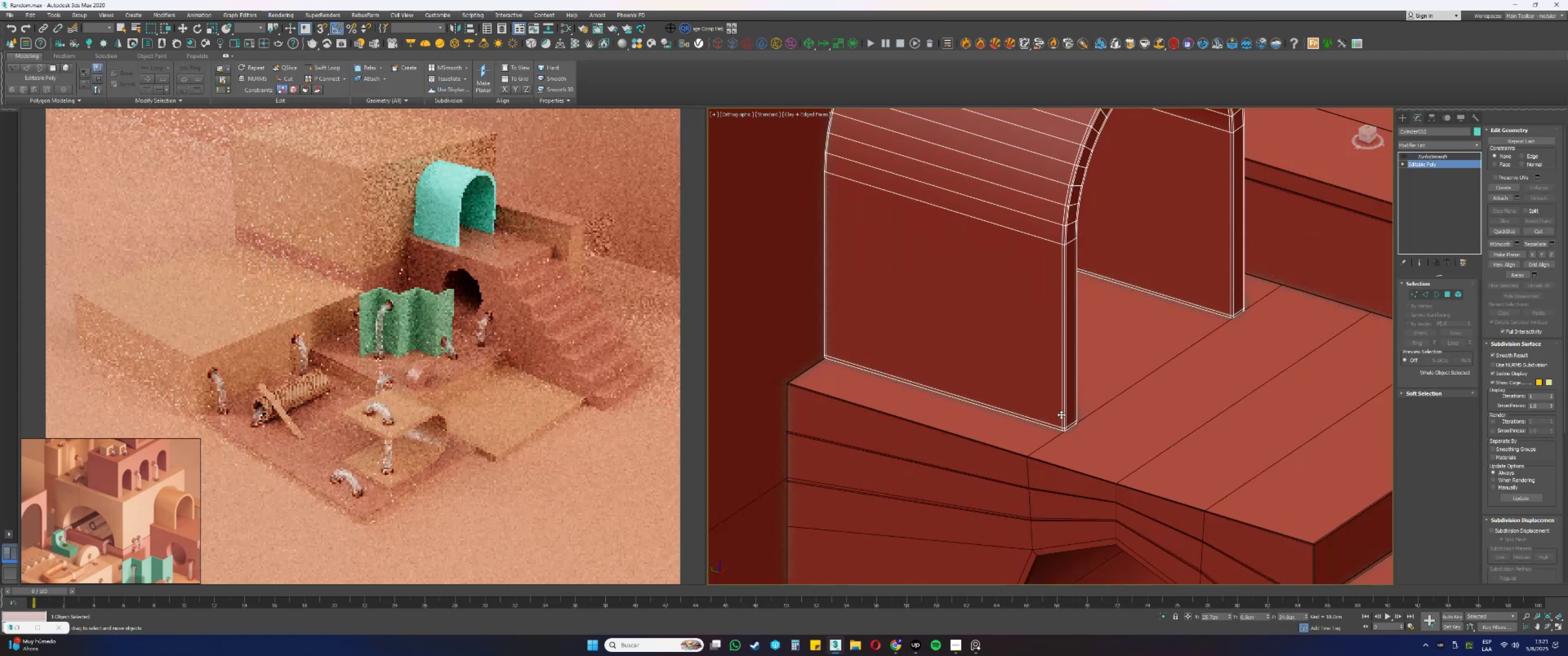 
key(Alt+AltLeft)
 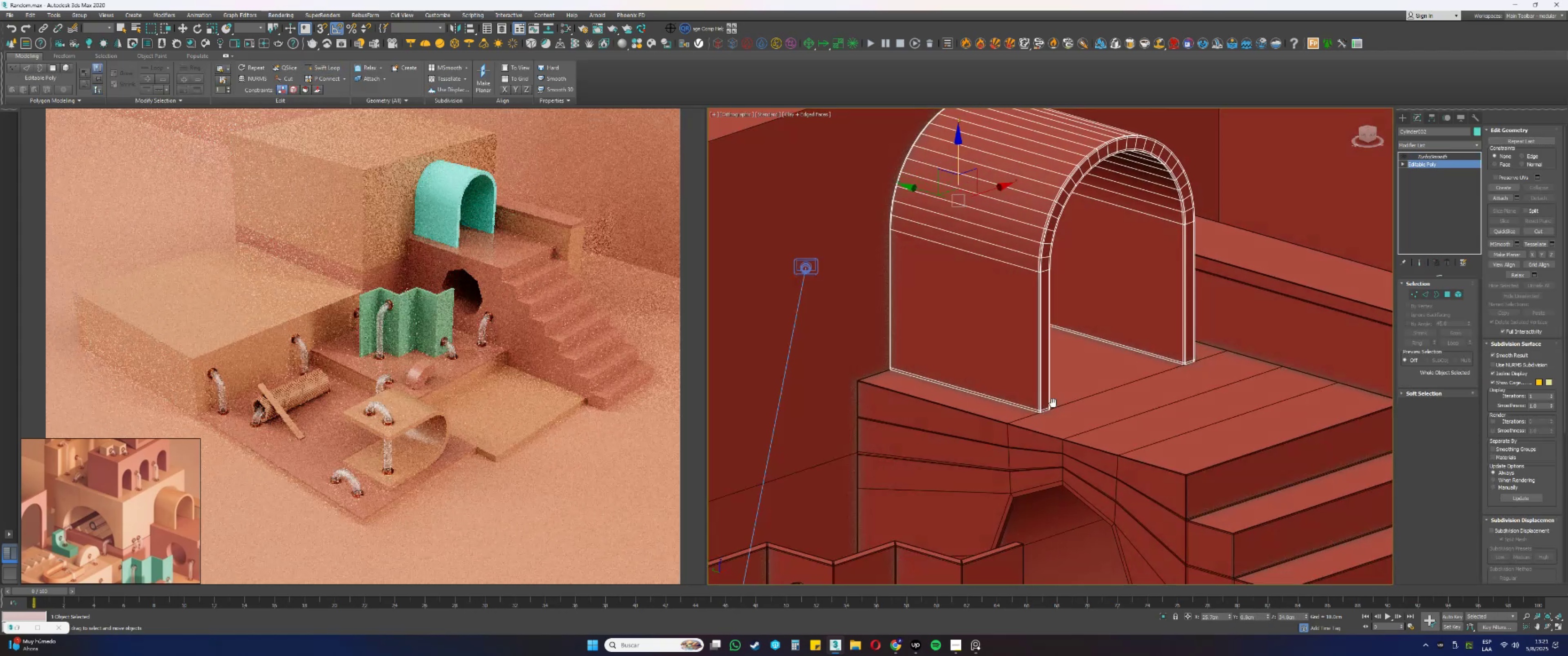 
scroll: coordinate [1067, 426], scroll_direction: up, amount: 3.0
 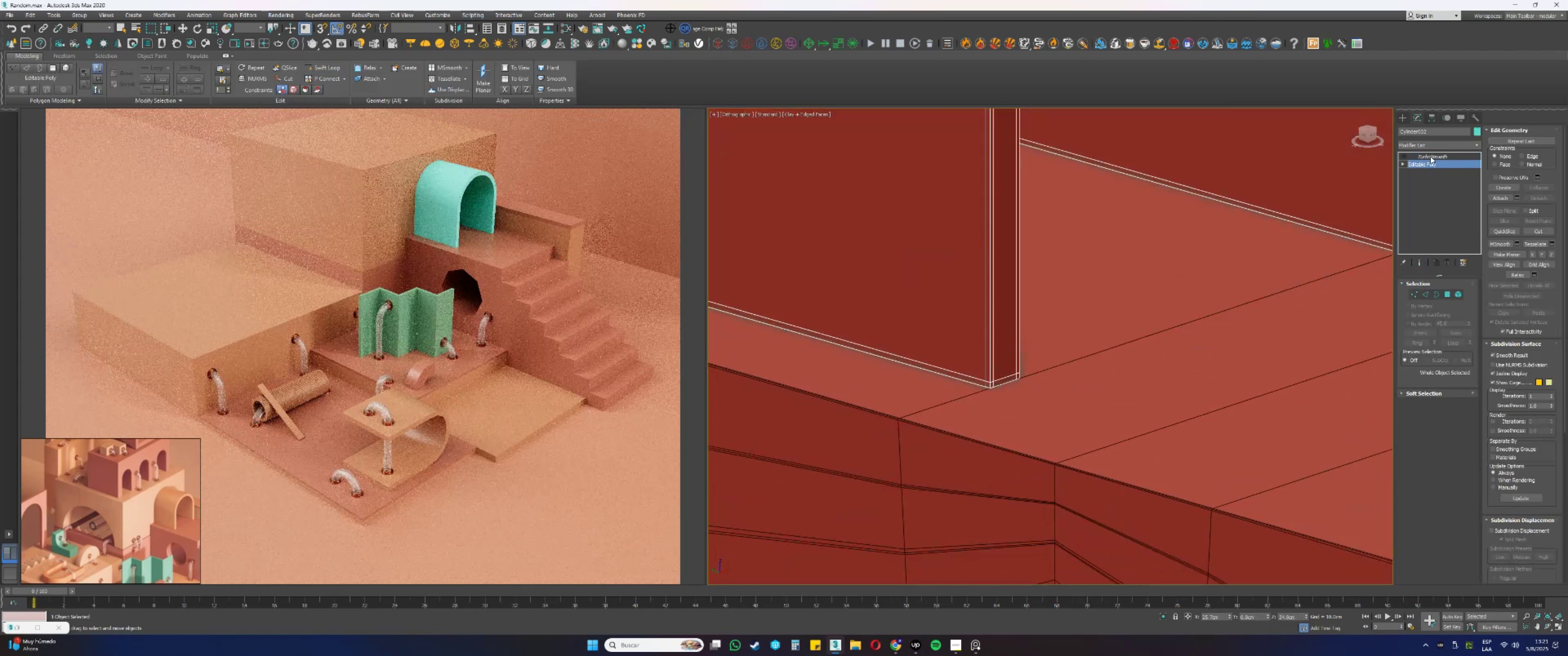 
double_click([1399, 155])
 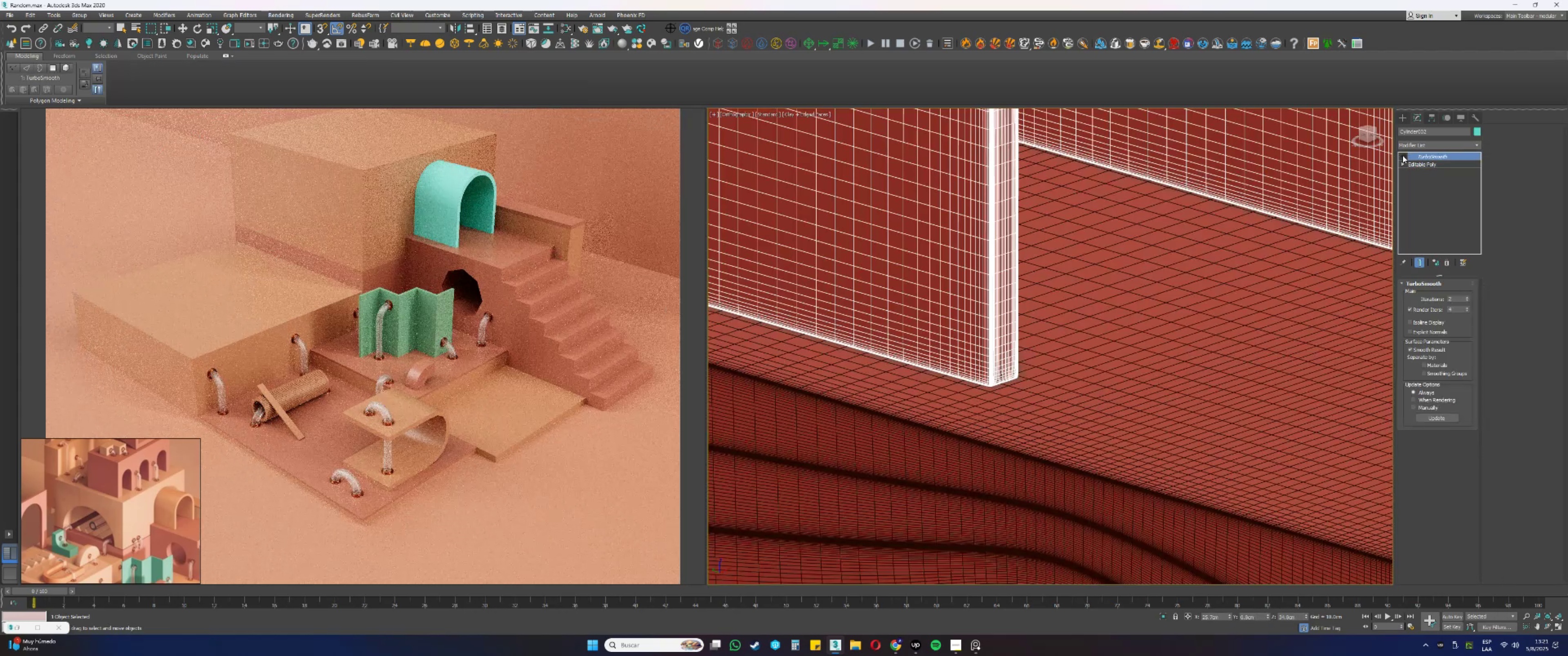 
key(F3)
 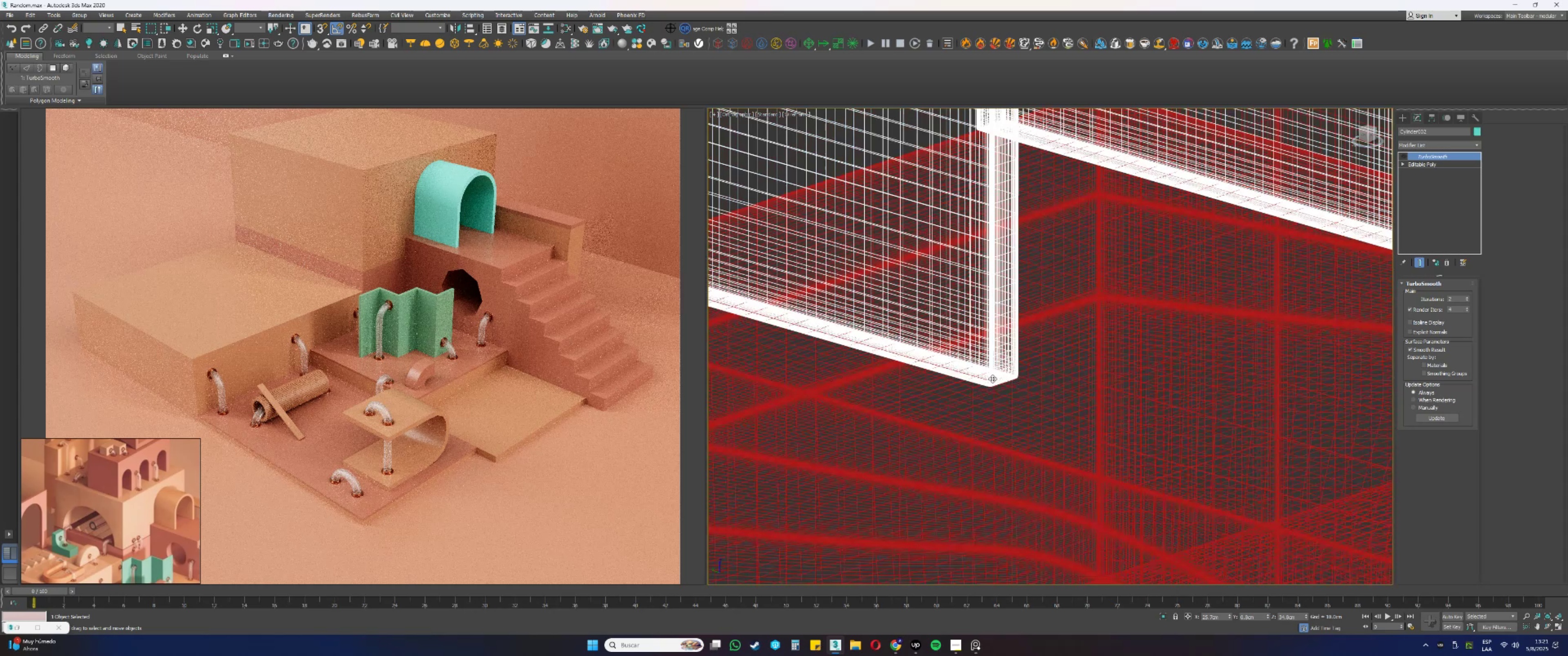 
key(F4)
 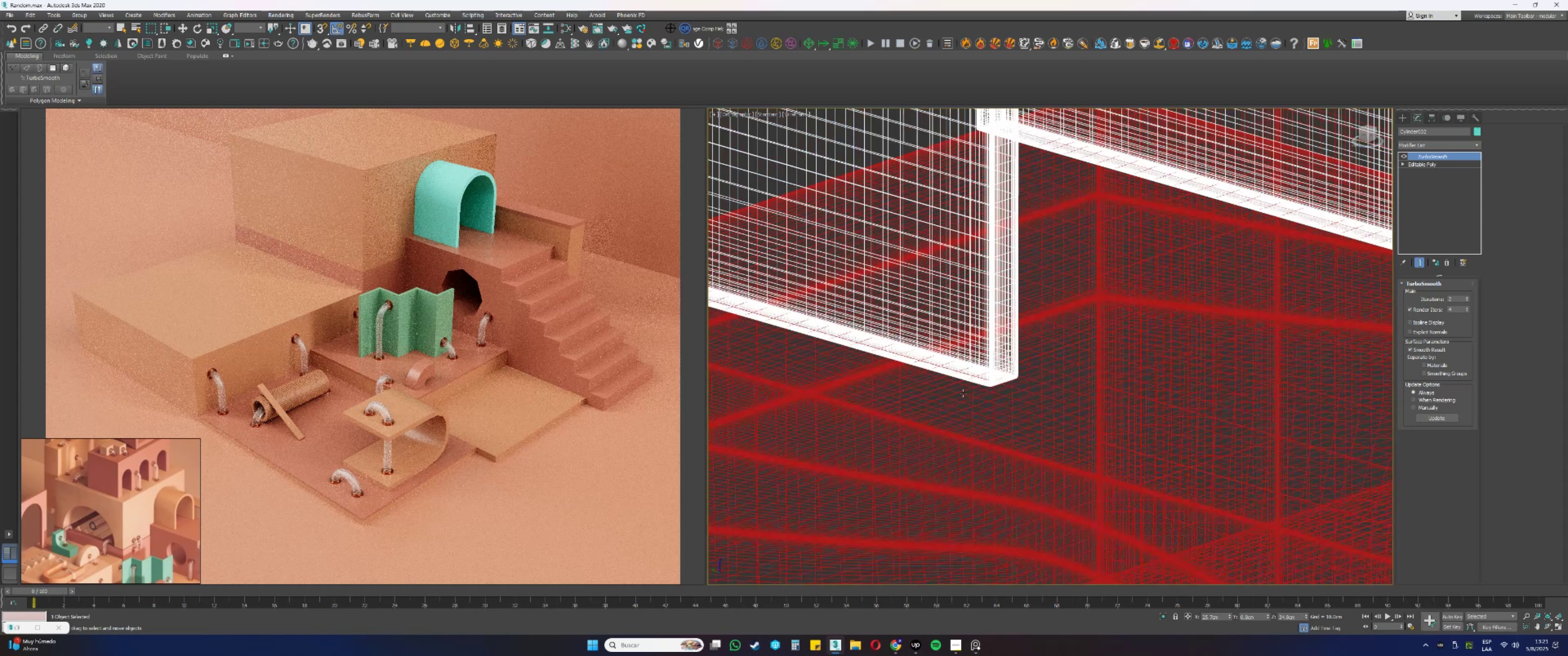 
scroll: coordinate [963, 394], scroll_direction: down, amount: 5.0
 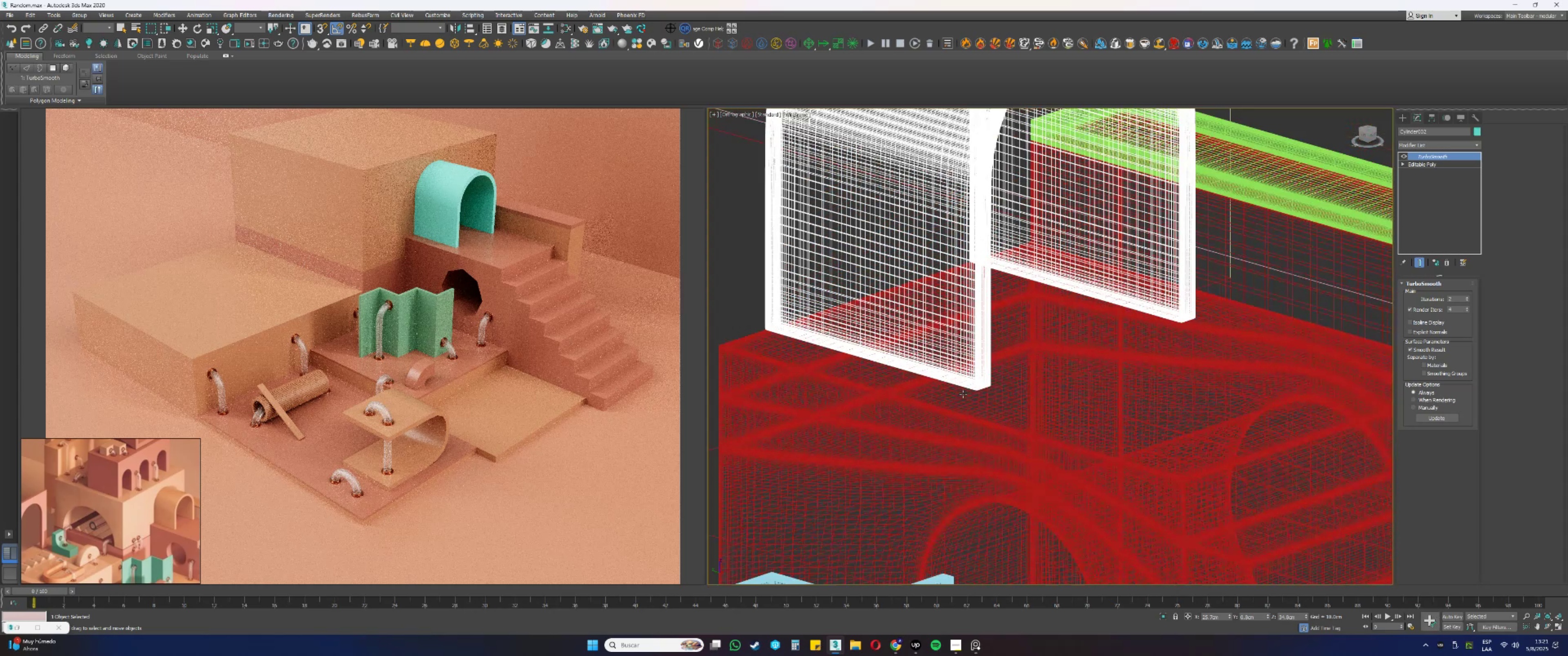 
key(F3)
 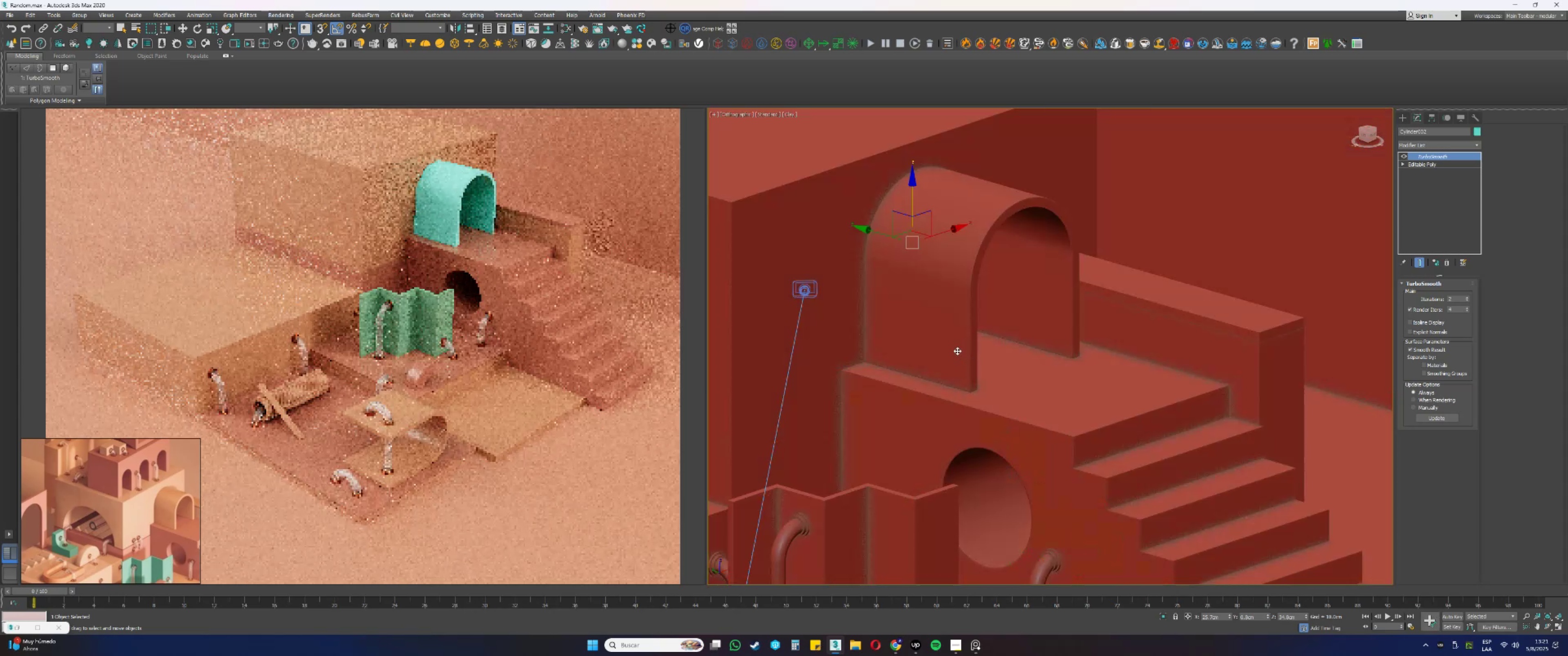 
hold_key(key=AltLeft, duration=0.53)
 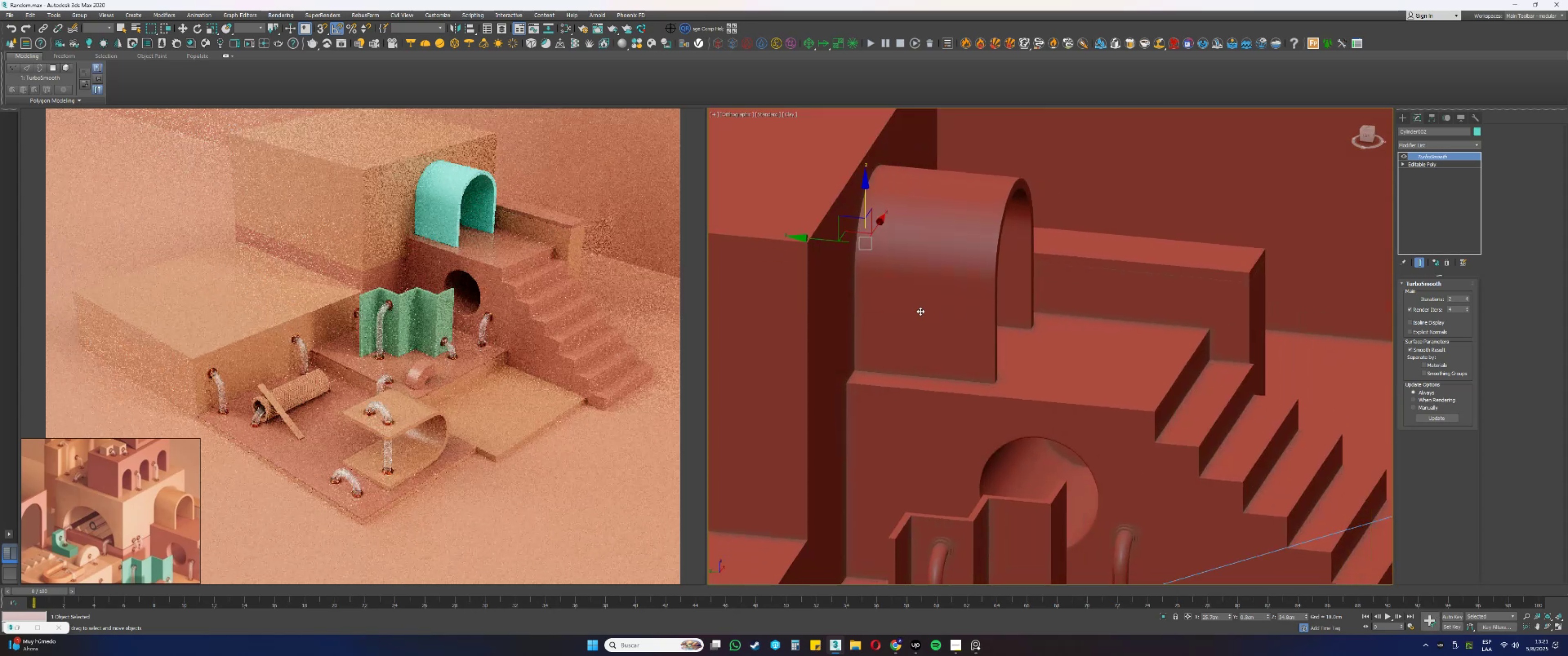 
scroll: coordinate [822, 405], scroll_direction: up, amount: 6.0
 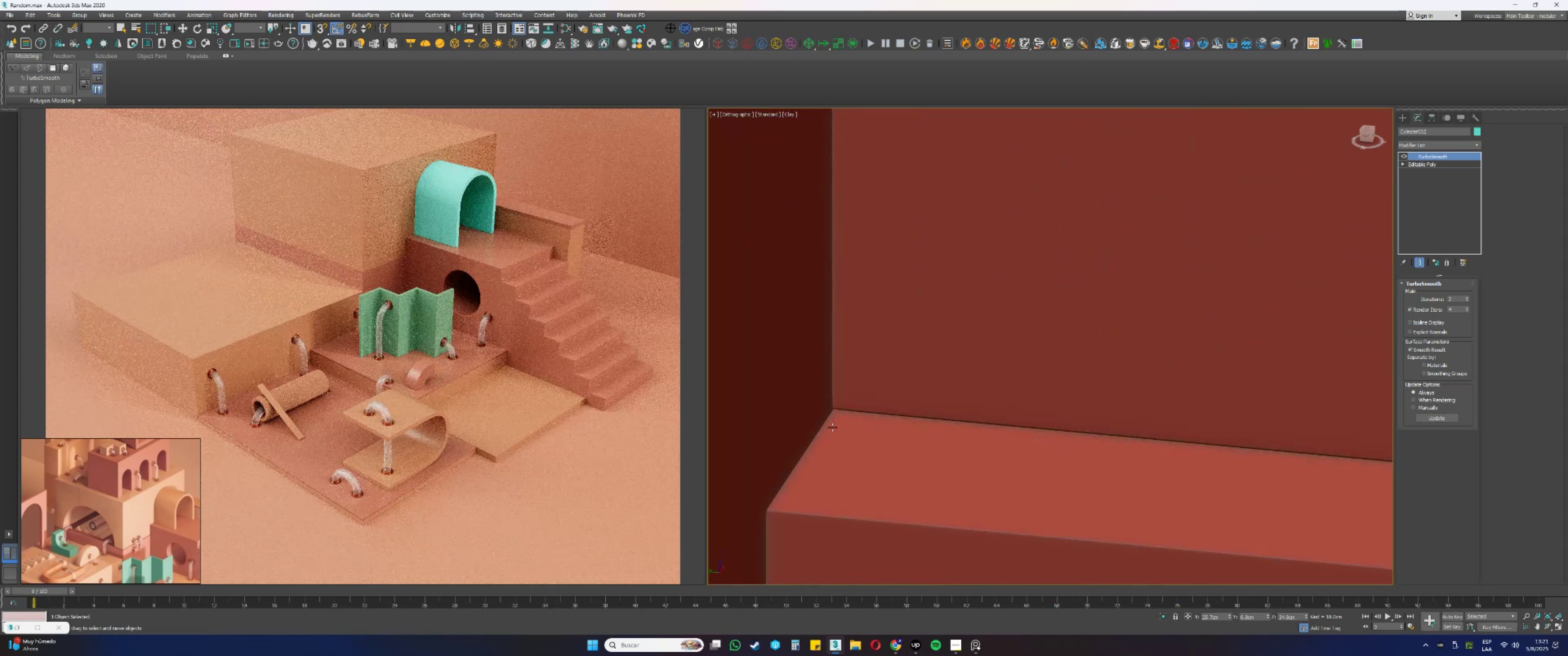 
key(F4)
 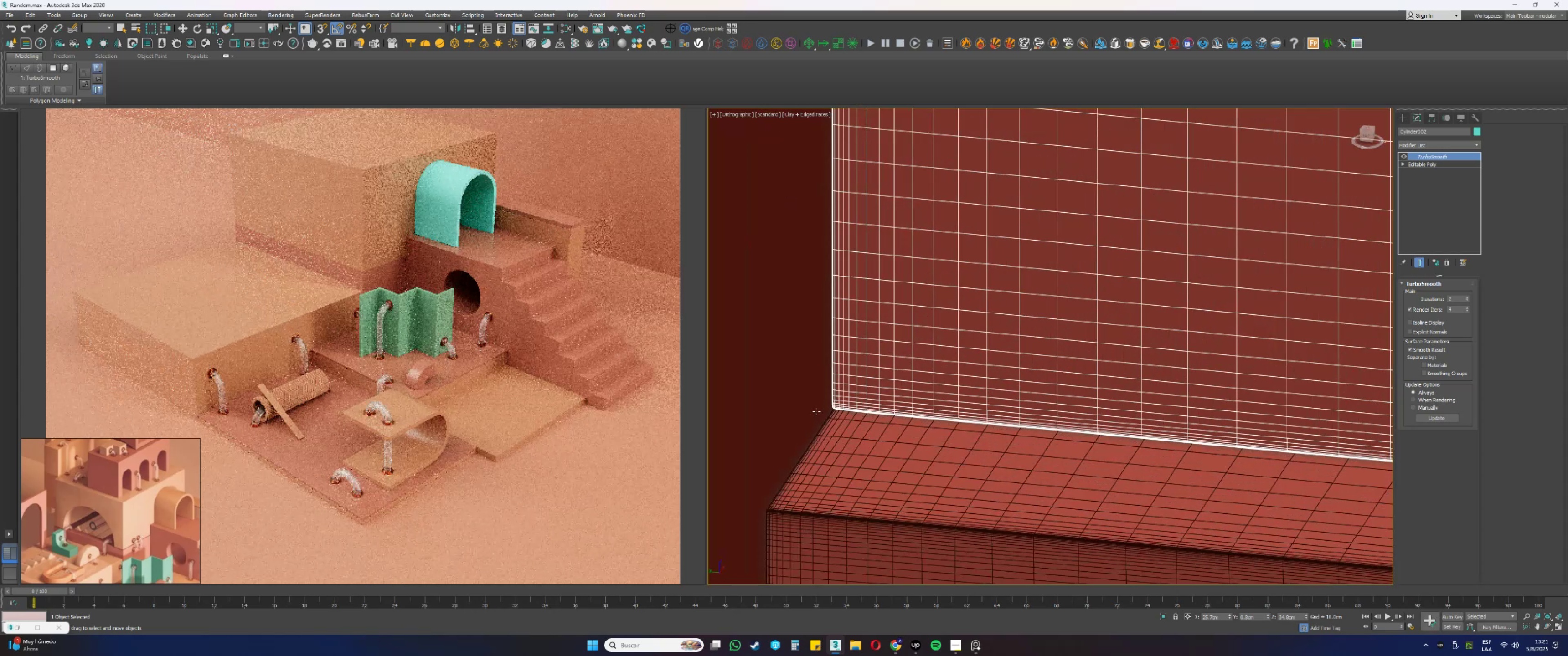 
key(F4)
 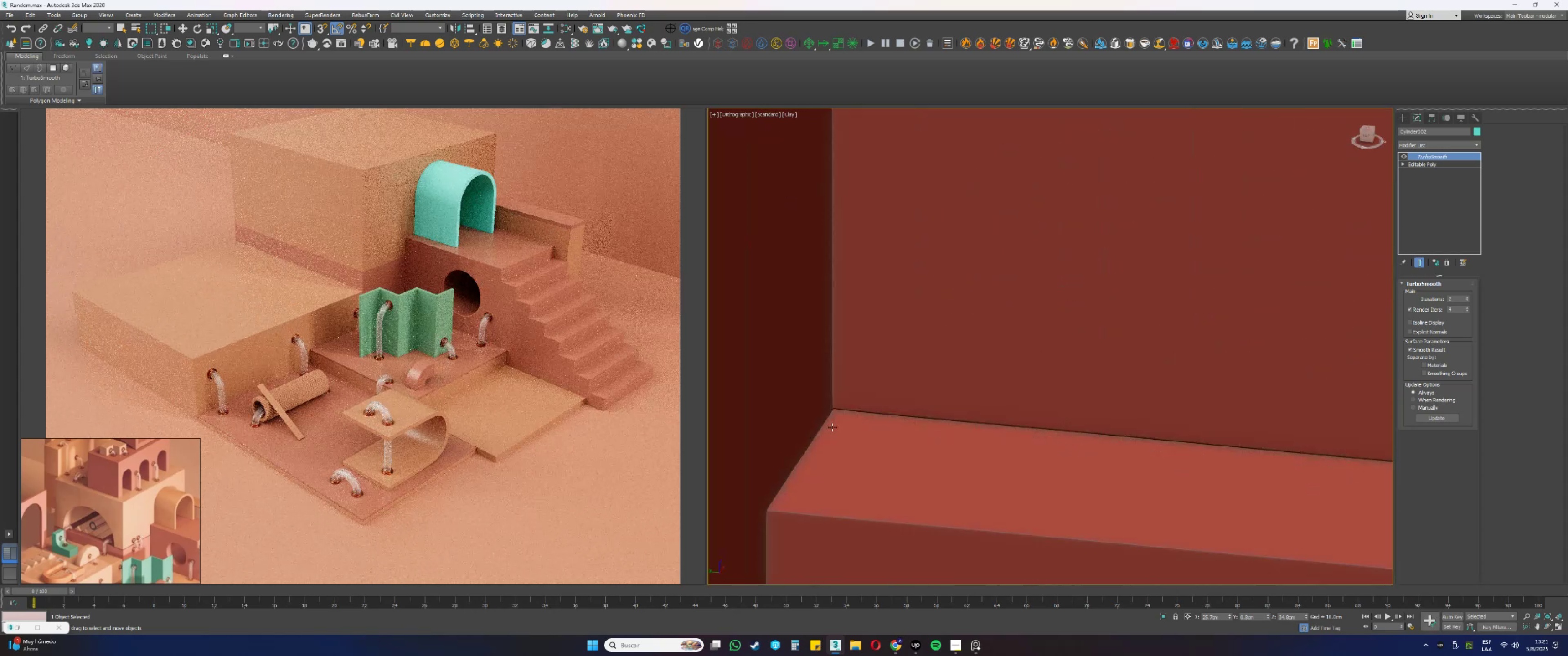 
scroll: coordinate [832, 426], scroll_direction: down, amount: 7.0
 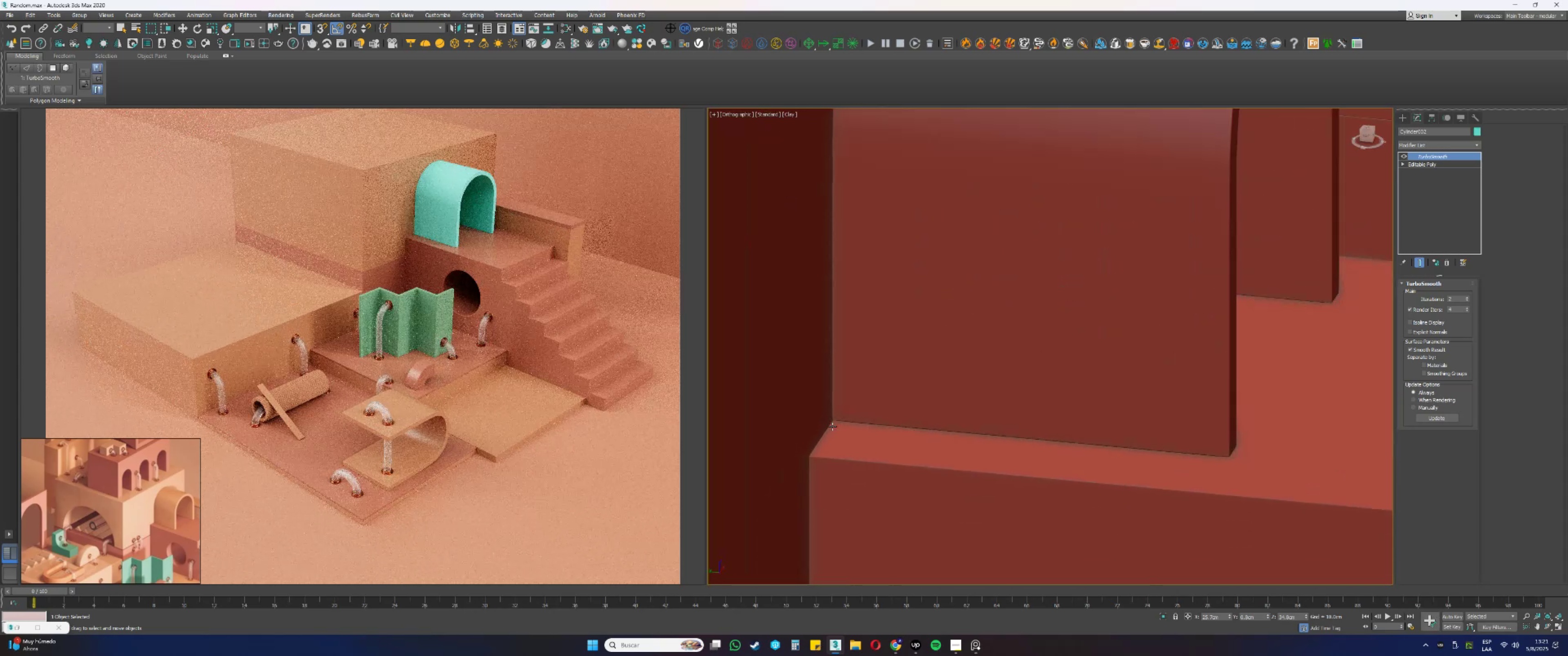 
key(Alt+AltLeft)
 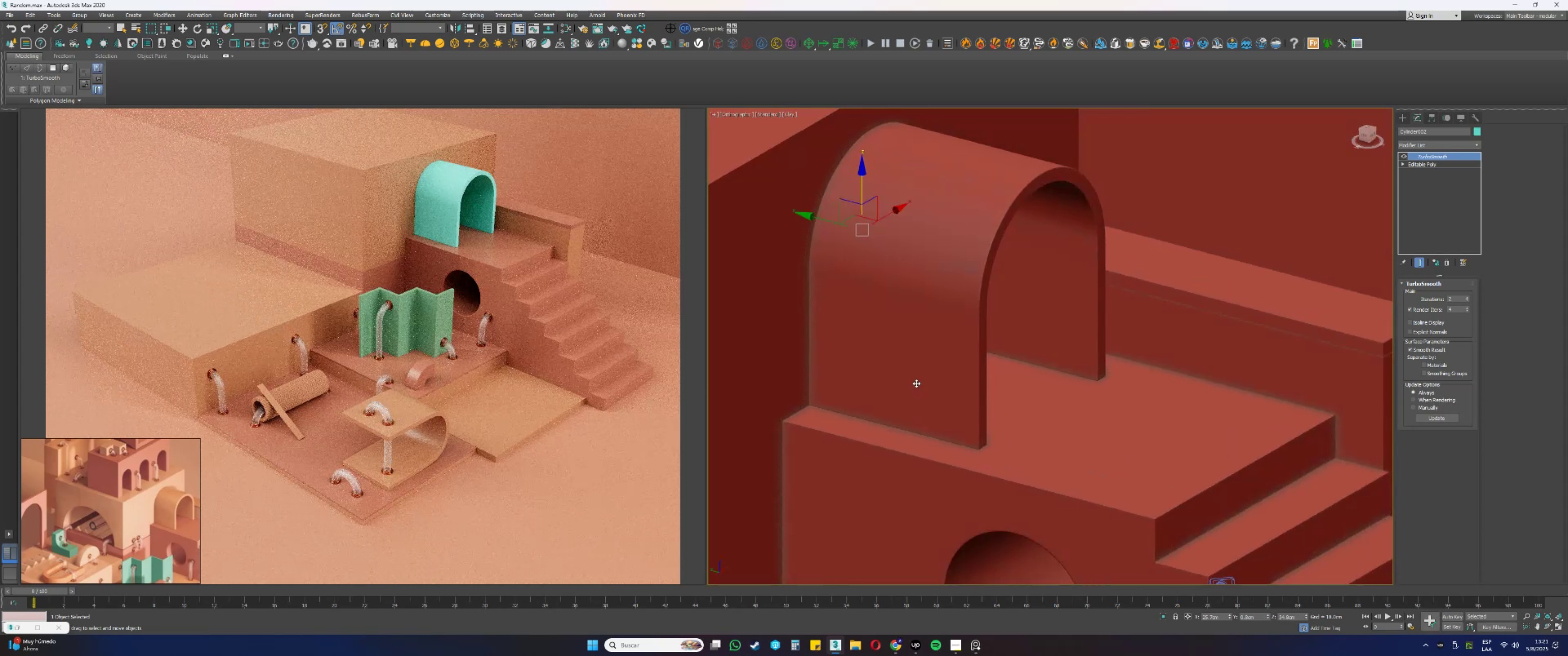 
key(M)
 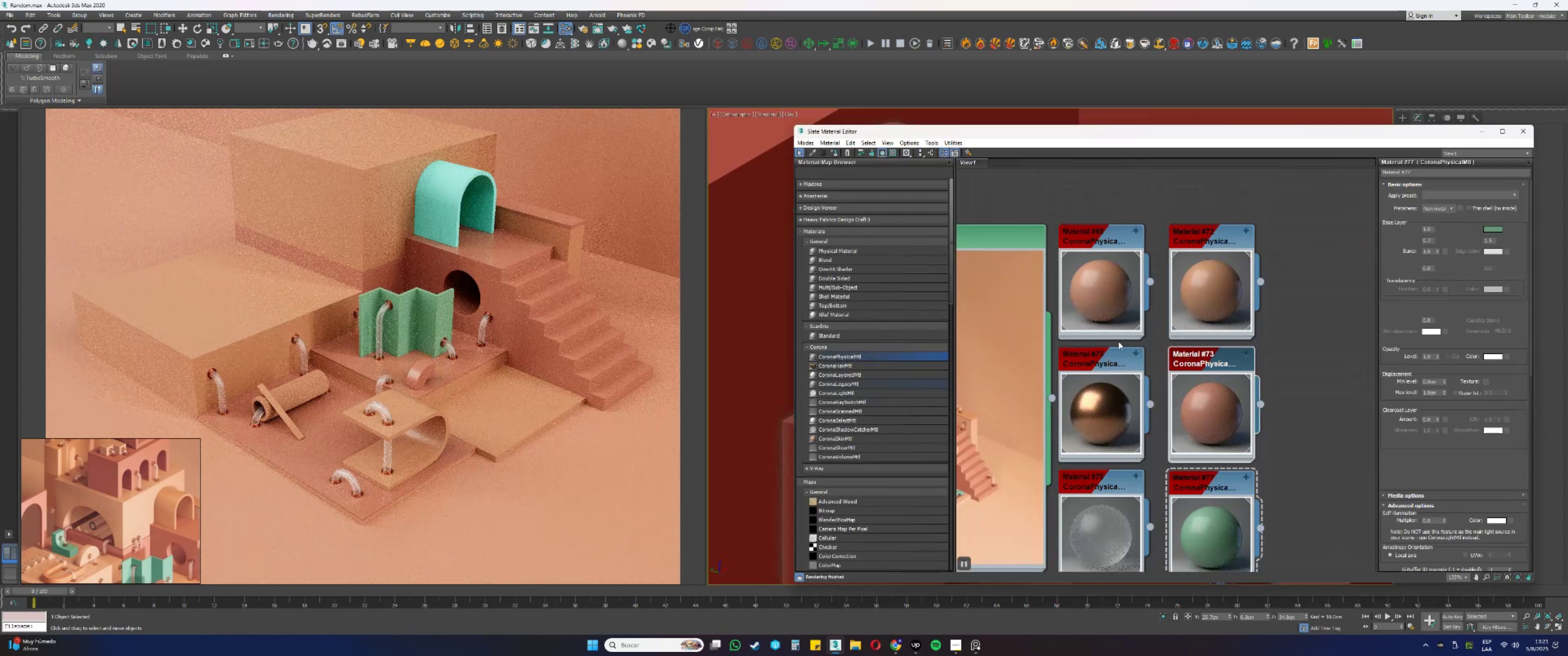 
left_click([1186, 297])
 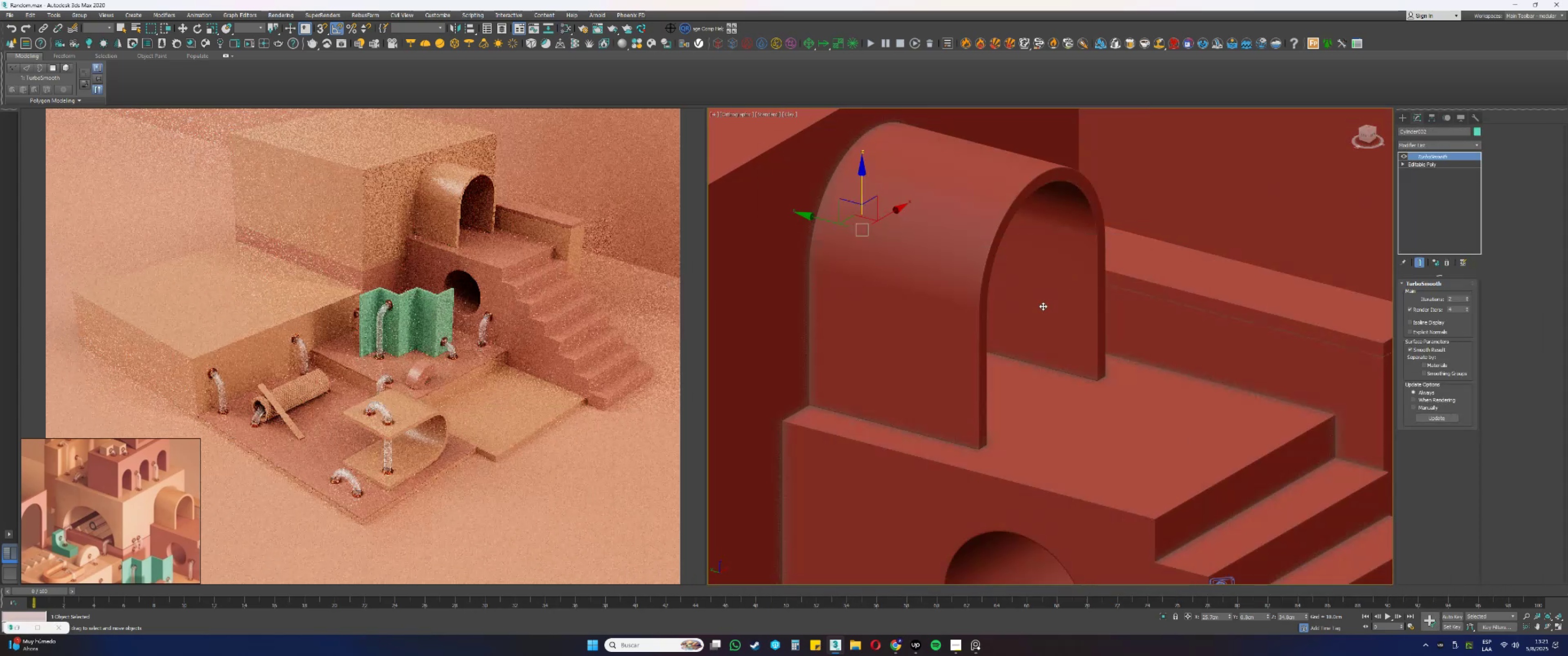 
key(Alt+AltLeft)
 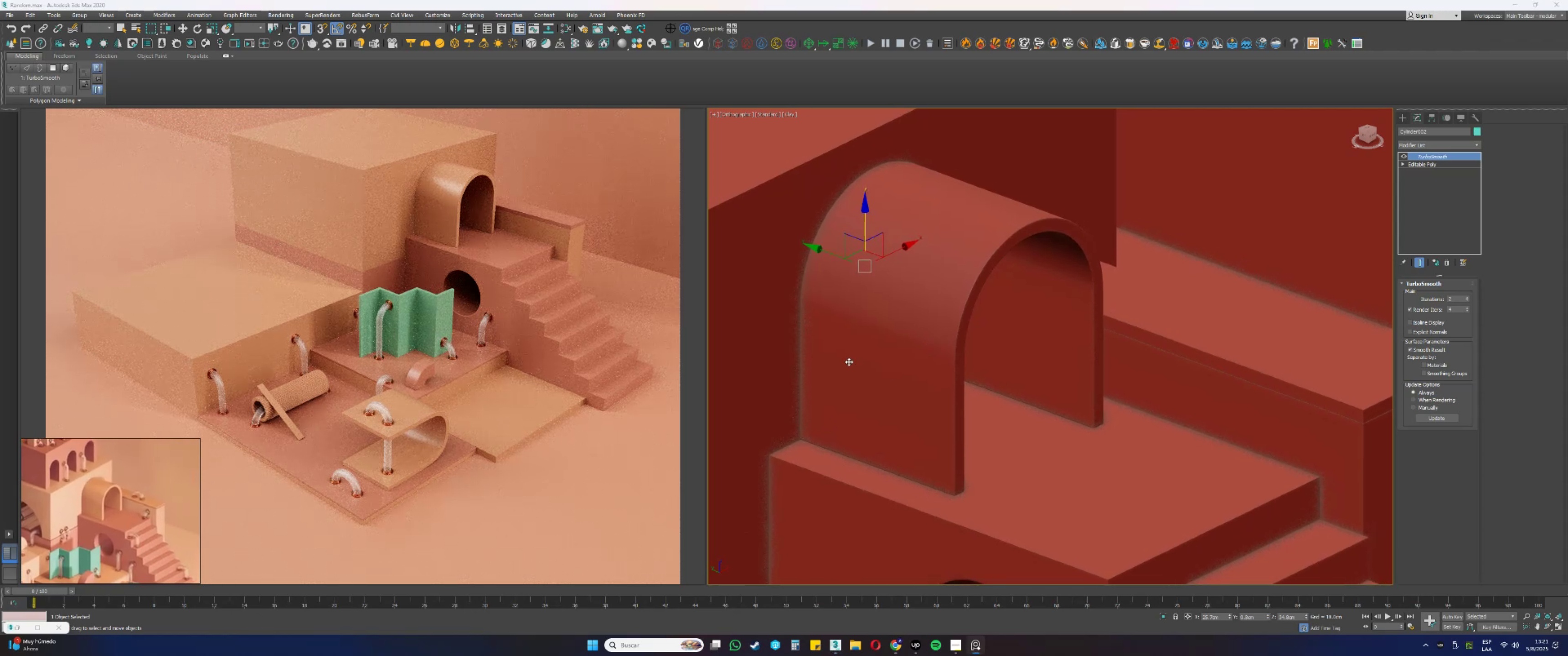 
wait(14.95)
 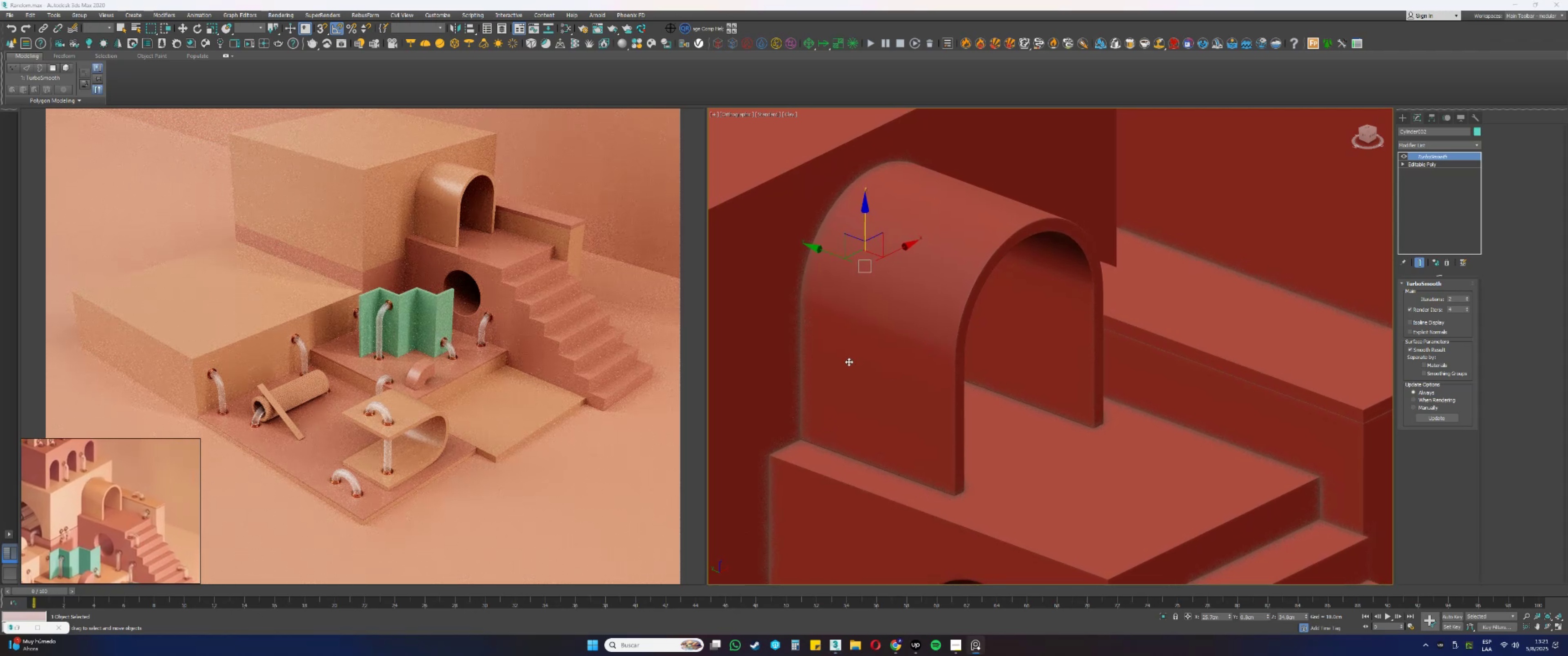 
key(Alt+AltLeft)
 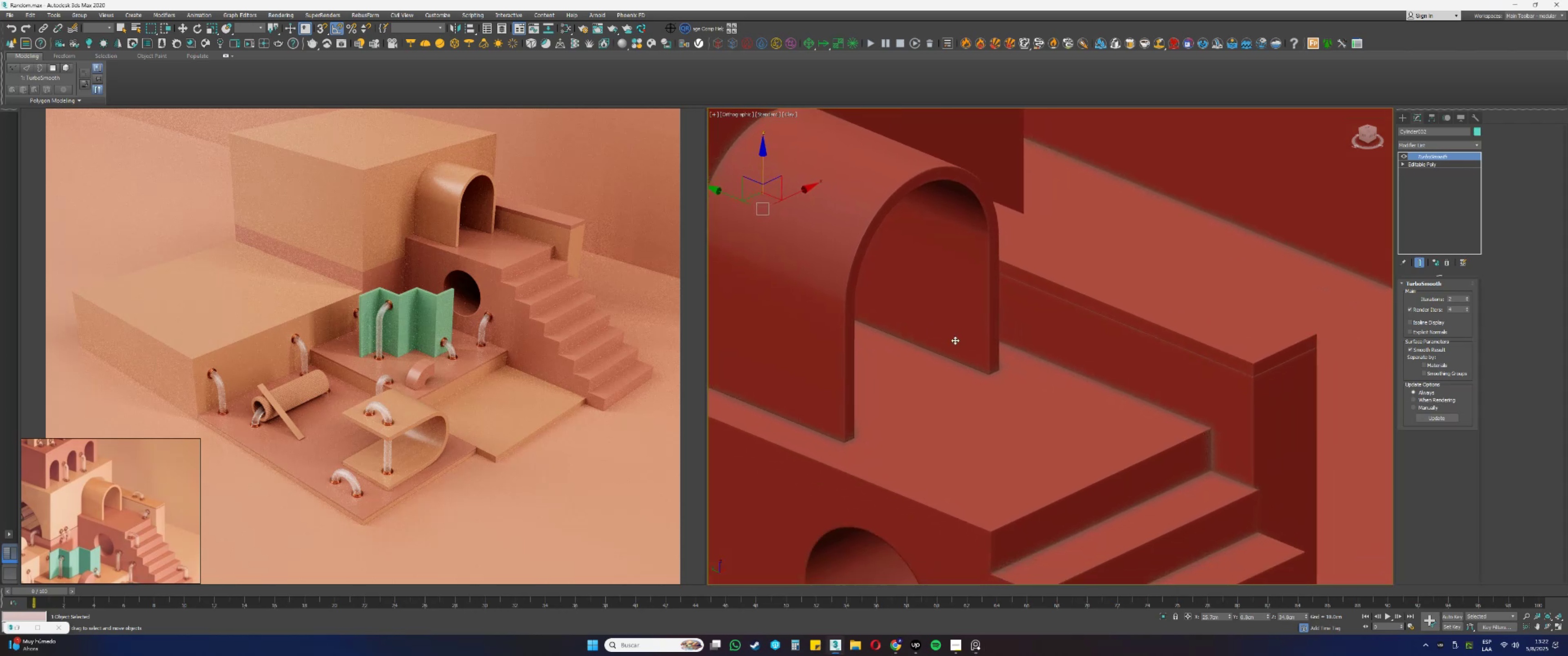 
key(F4)
 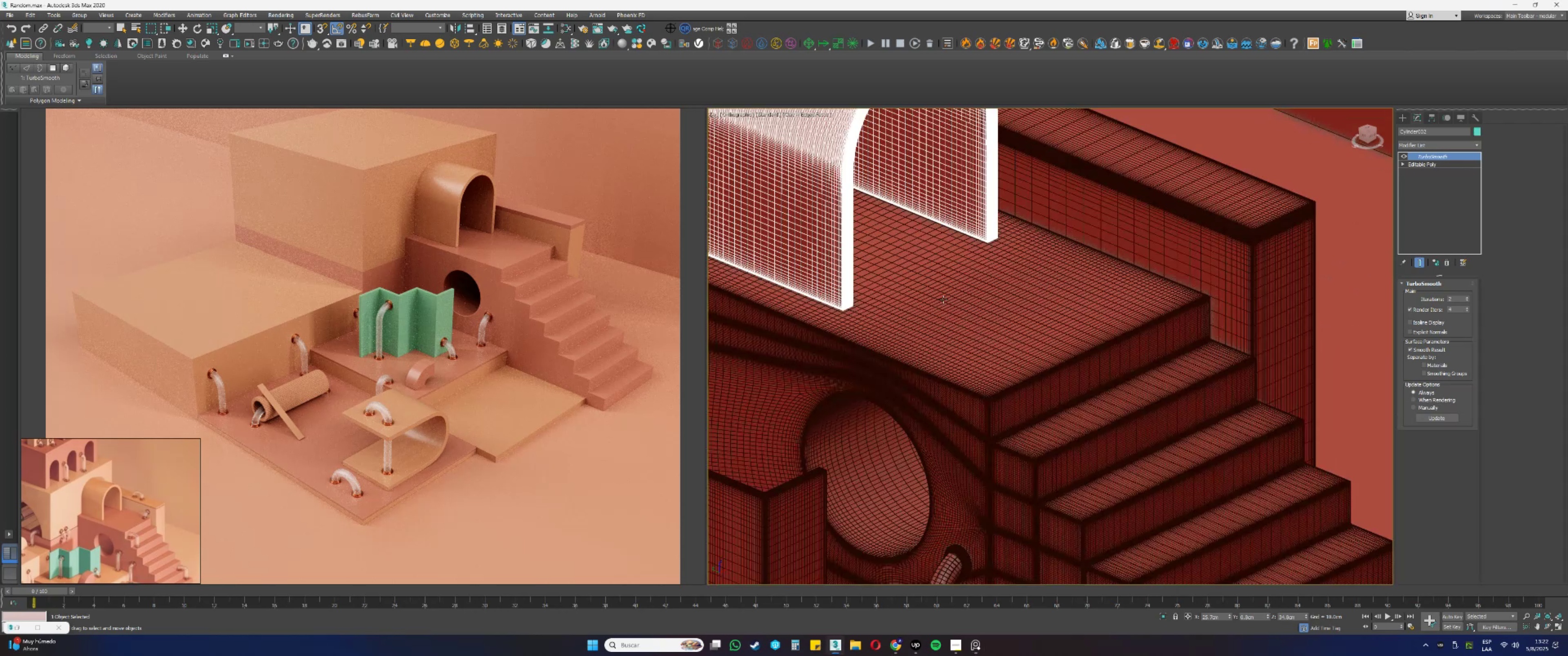 
scroll: coordinate [938, 318], scroll_direction: down, amount: 2.0
 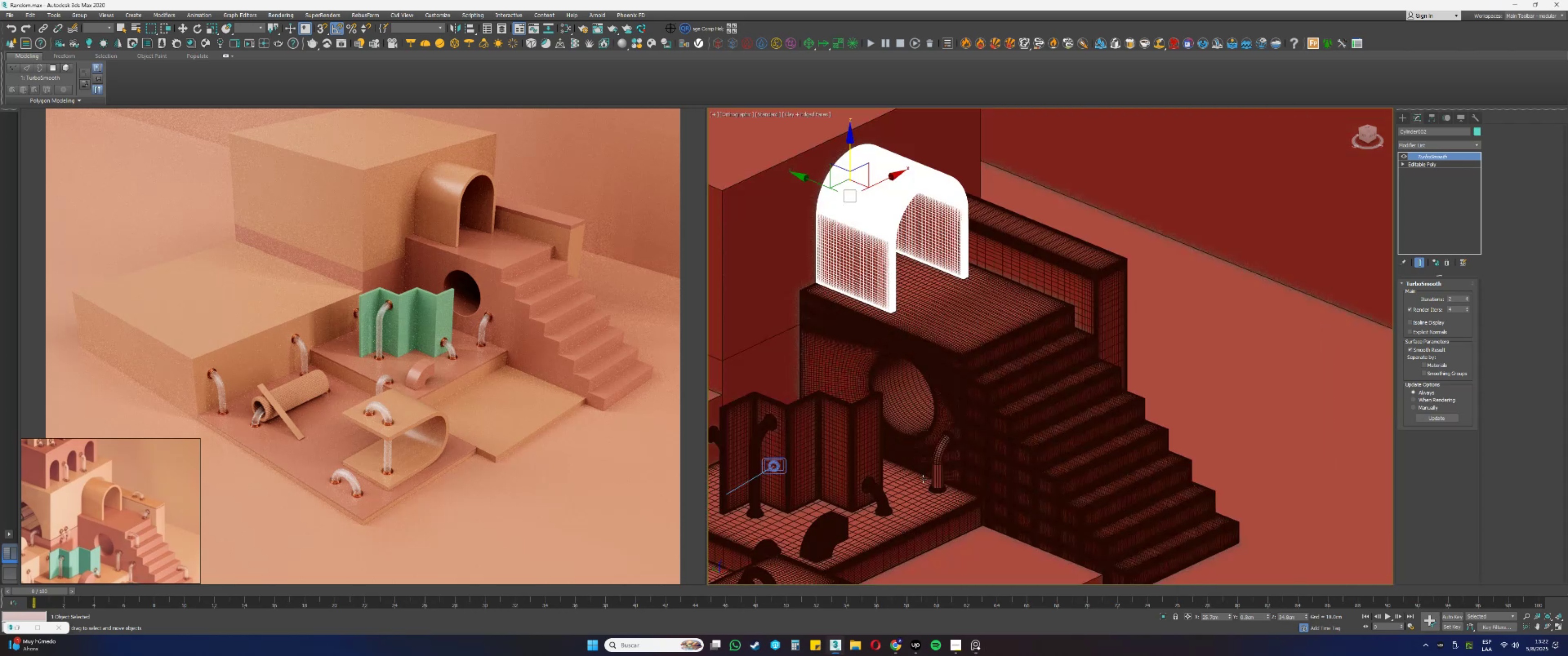 
hold_key(key=AltLeft, duration=0.44)
 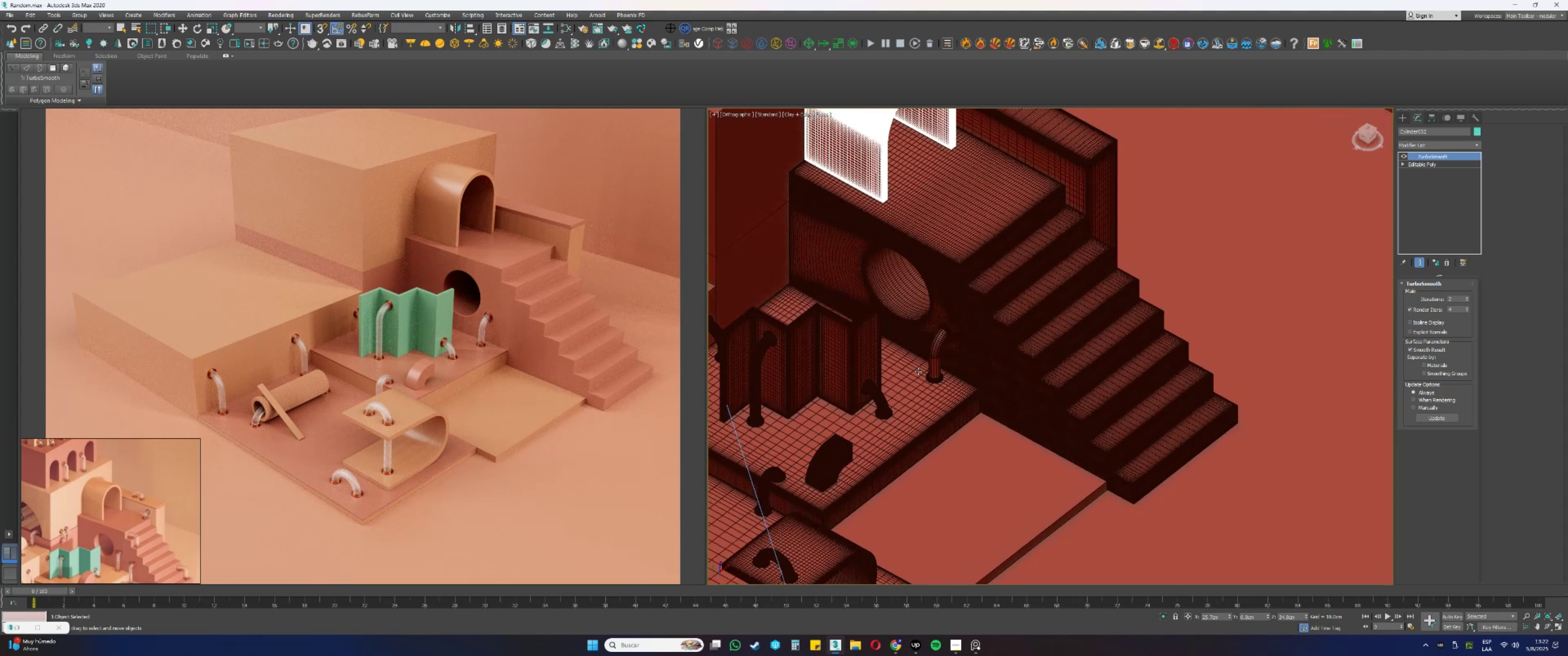 
mouse_move([938, 382])
 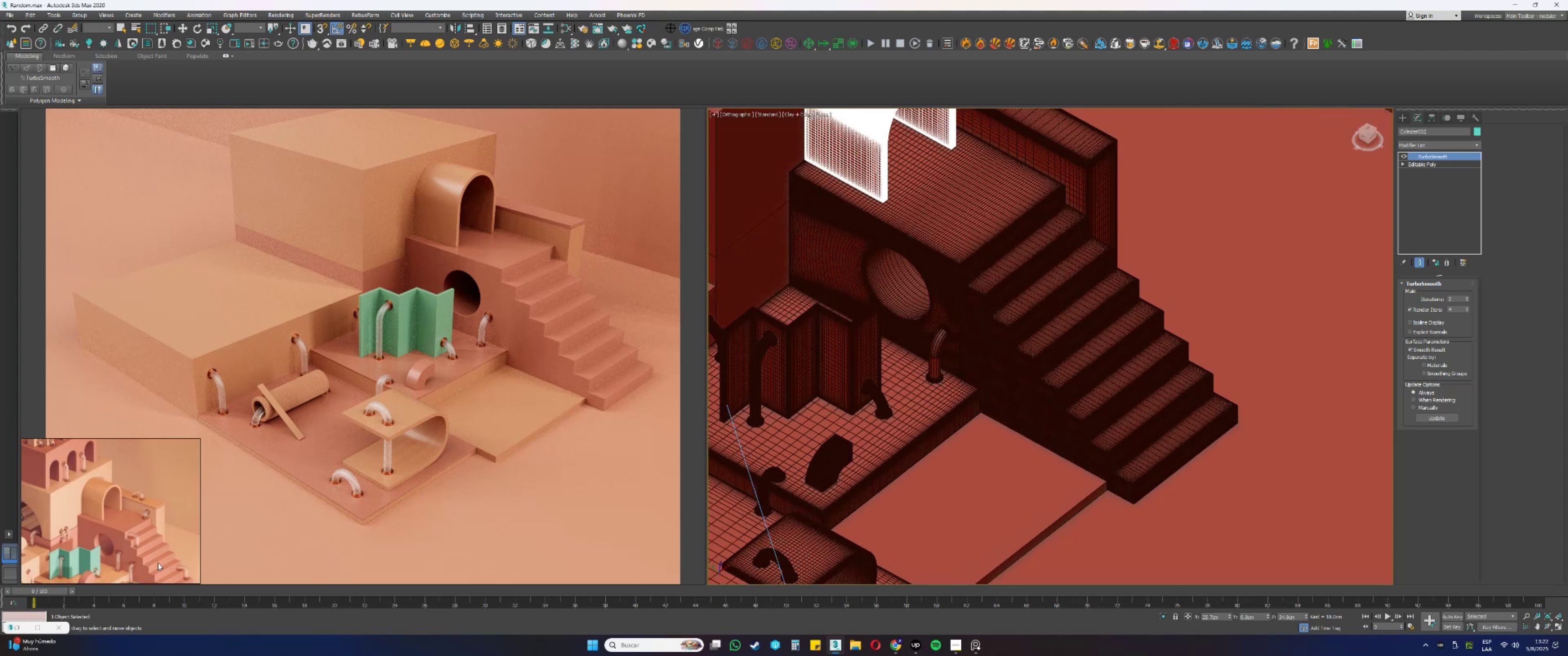 
scroll: coordinate [168, 555], scroll_direction: up, amount: 4.0
 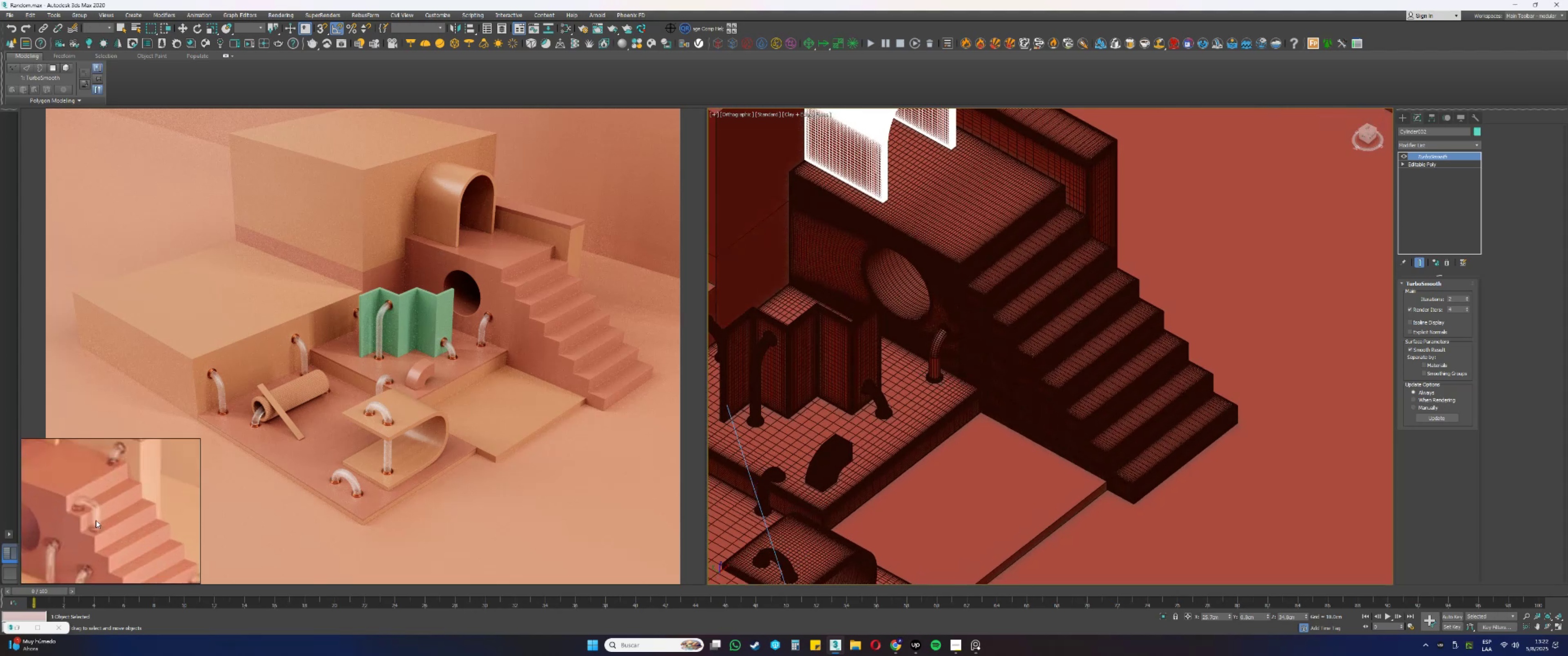 
scroll: coordinate [119, 492], scroll_direction: down, amount: 3.0
 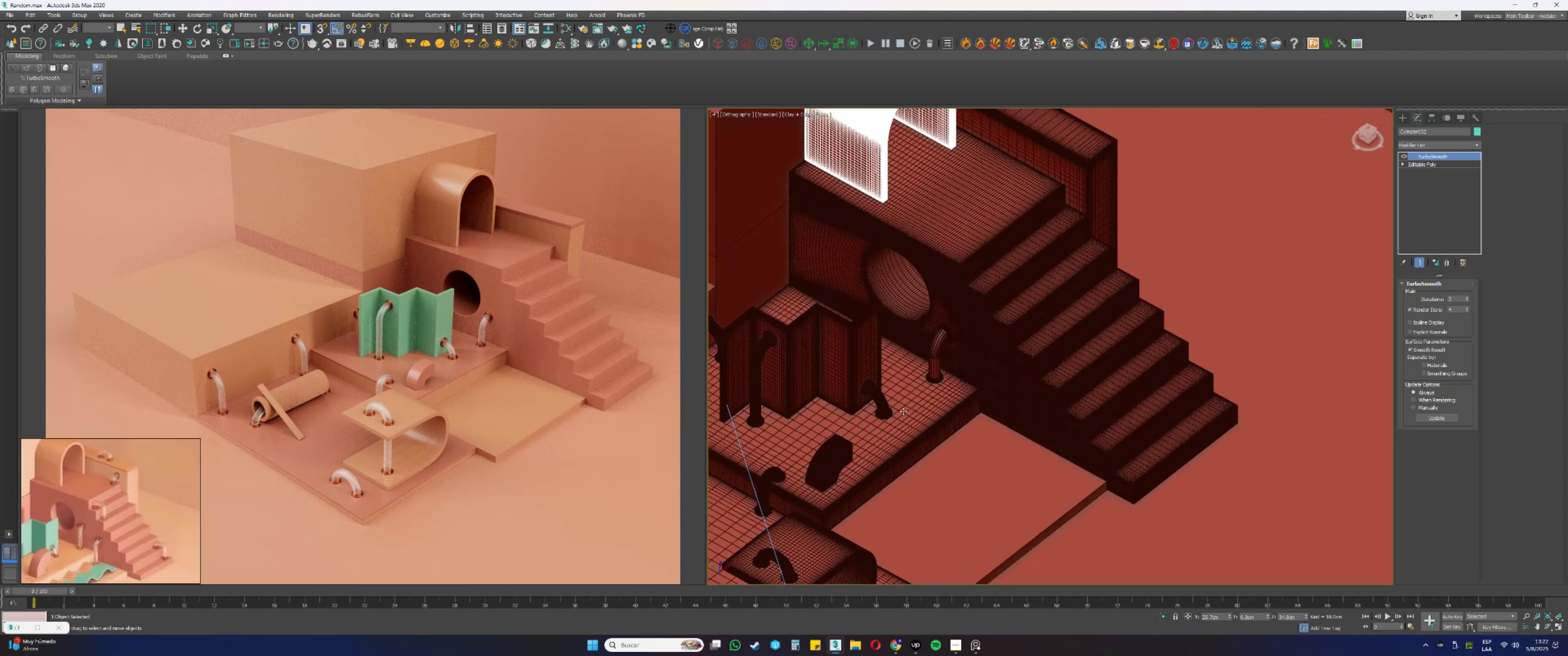 
key(F4)
 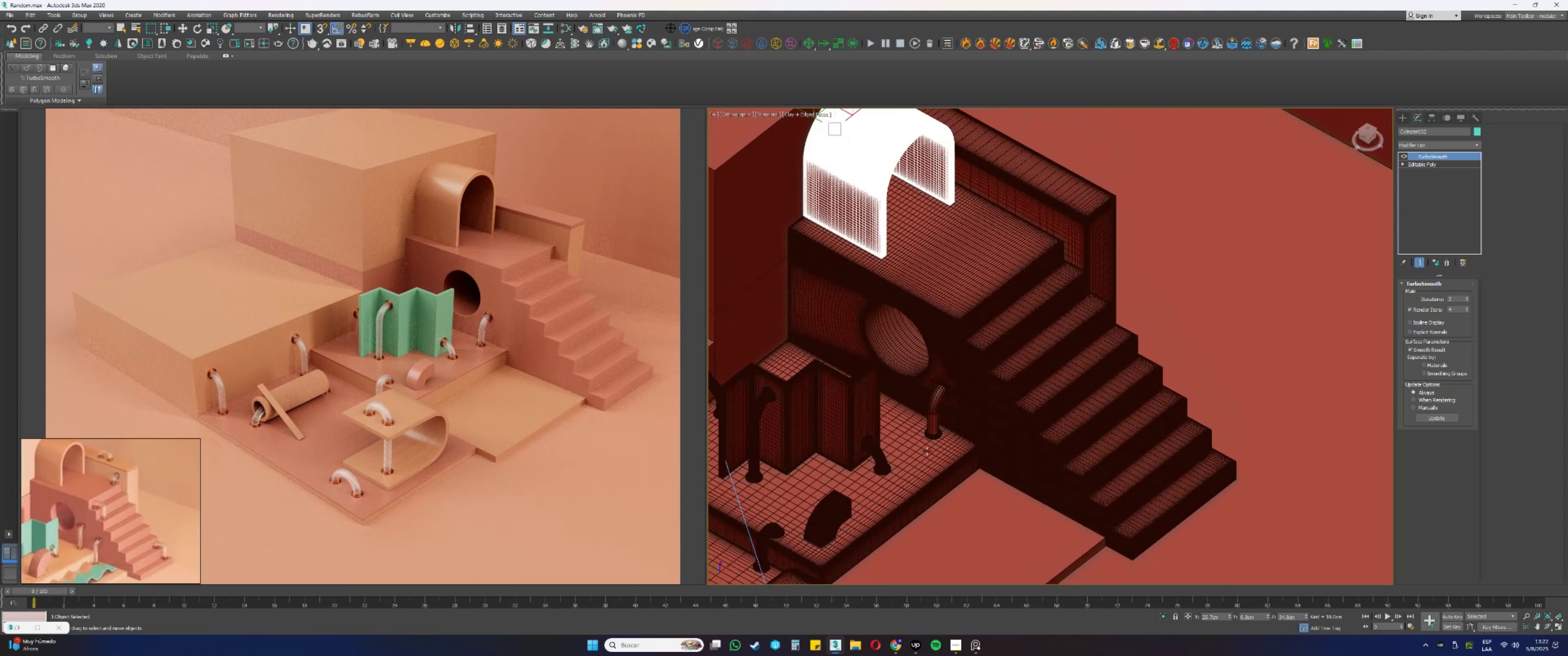 
scroll: coordinate [938, 427], scroll_direction: up, amount: 1.0
 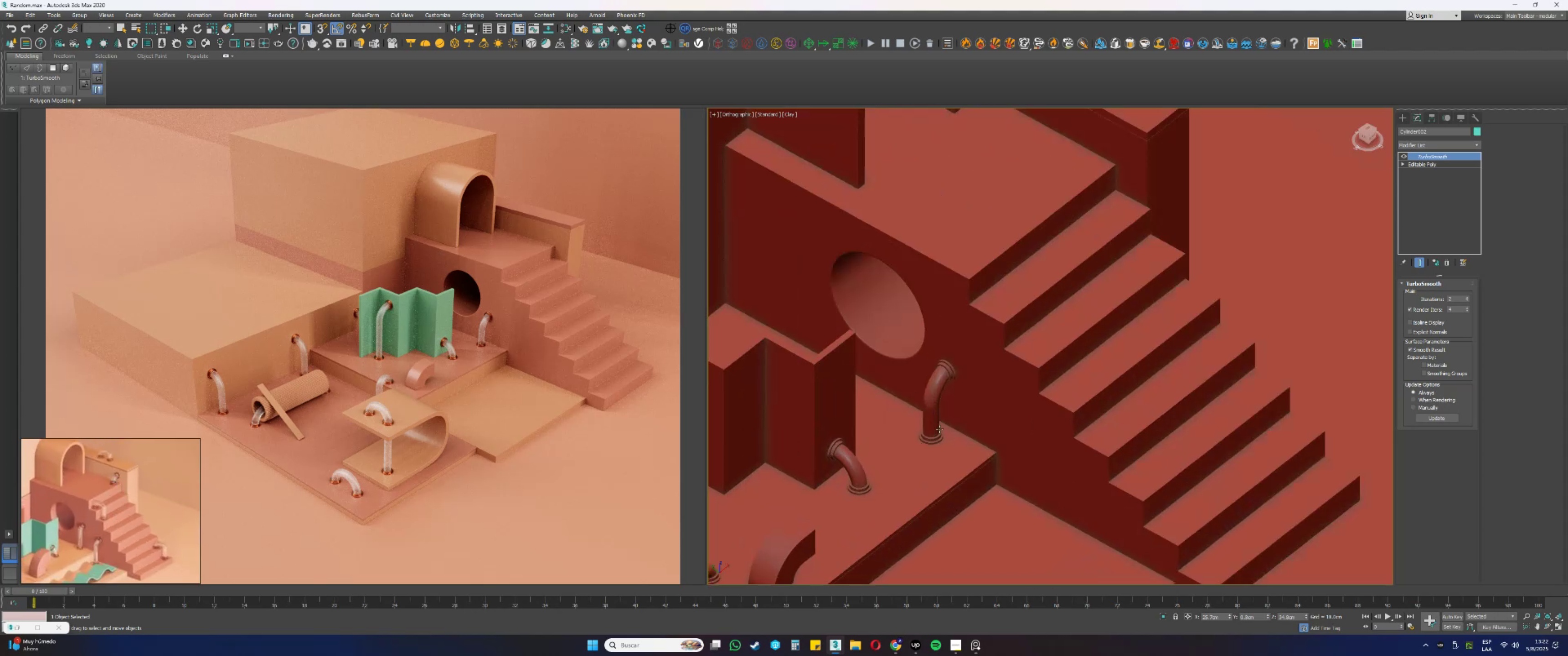 
key(Alt+AltLeft)
 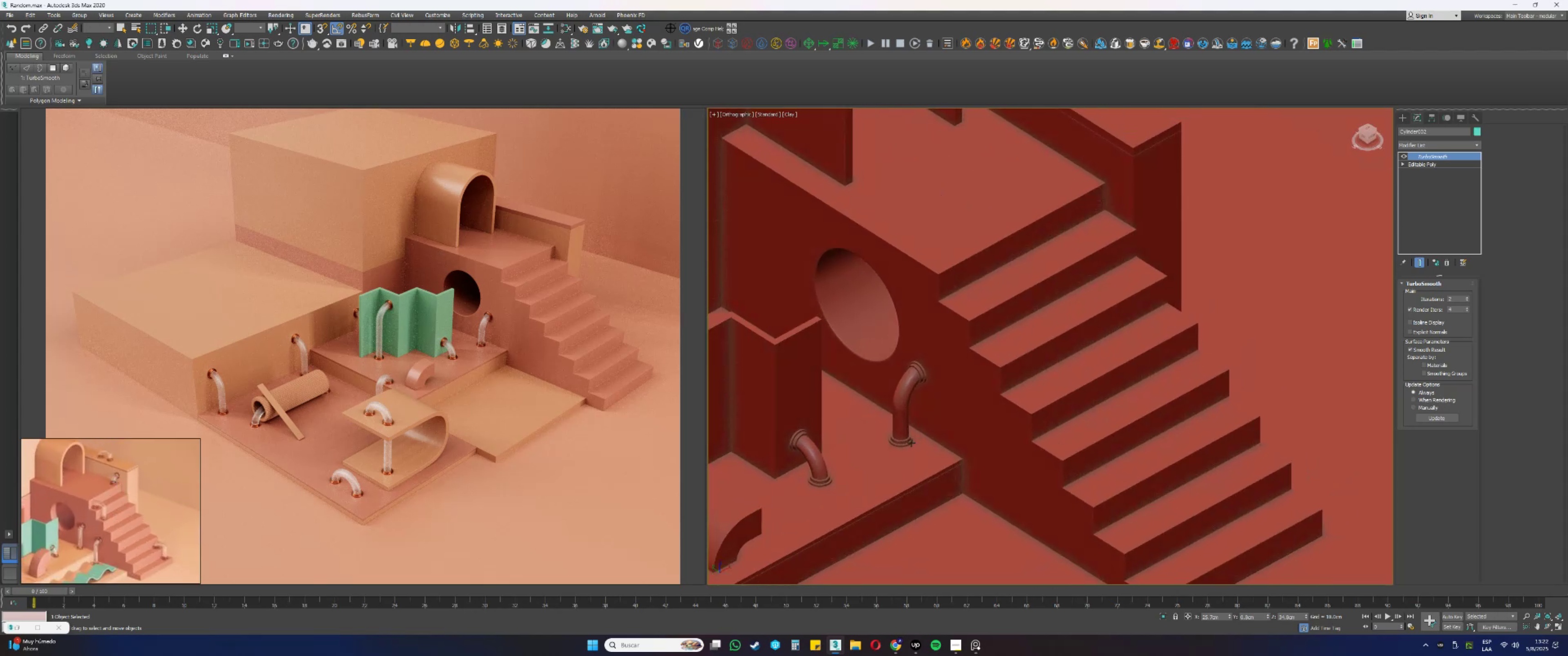 
left_click([906, 443])
 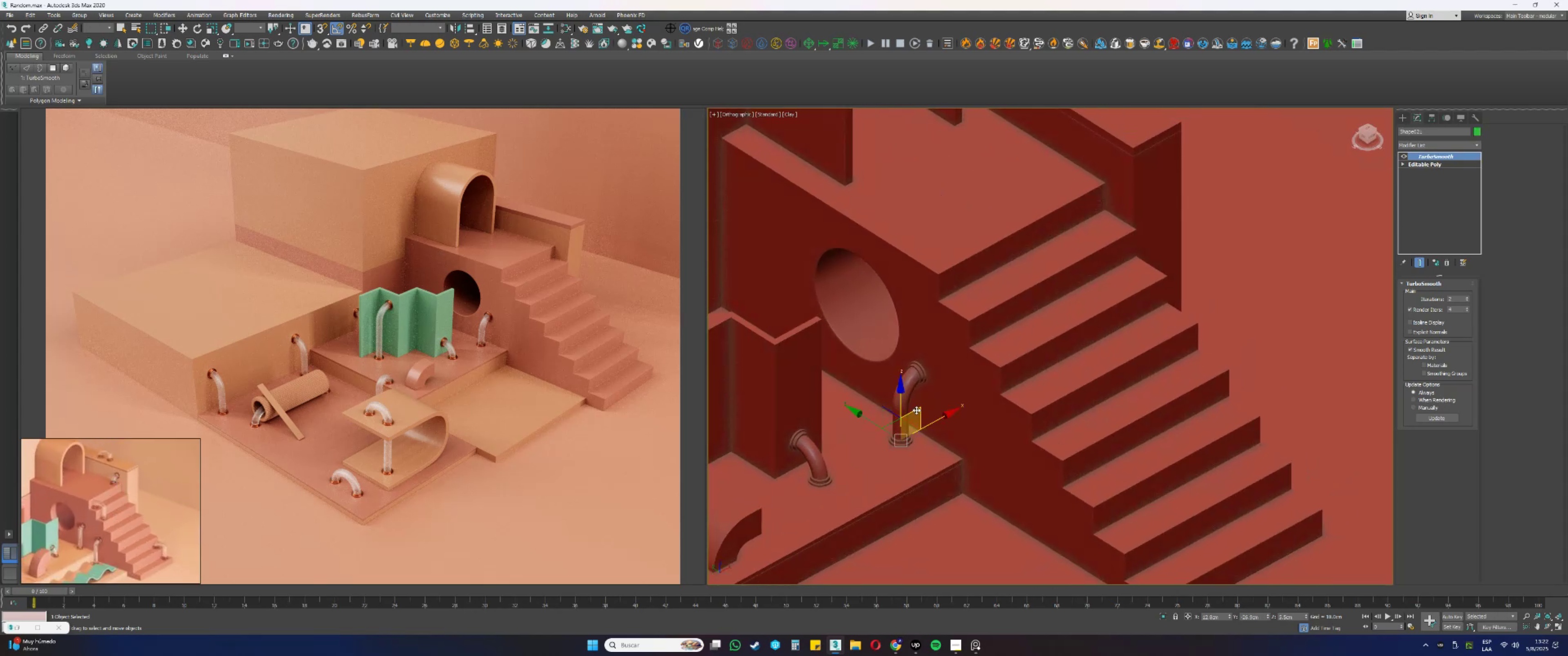 
key(F4)
 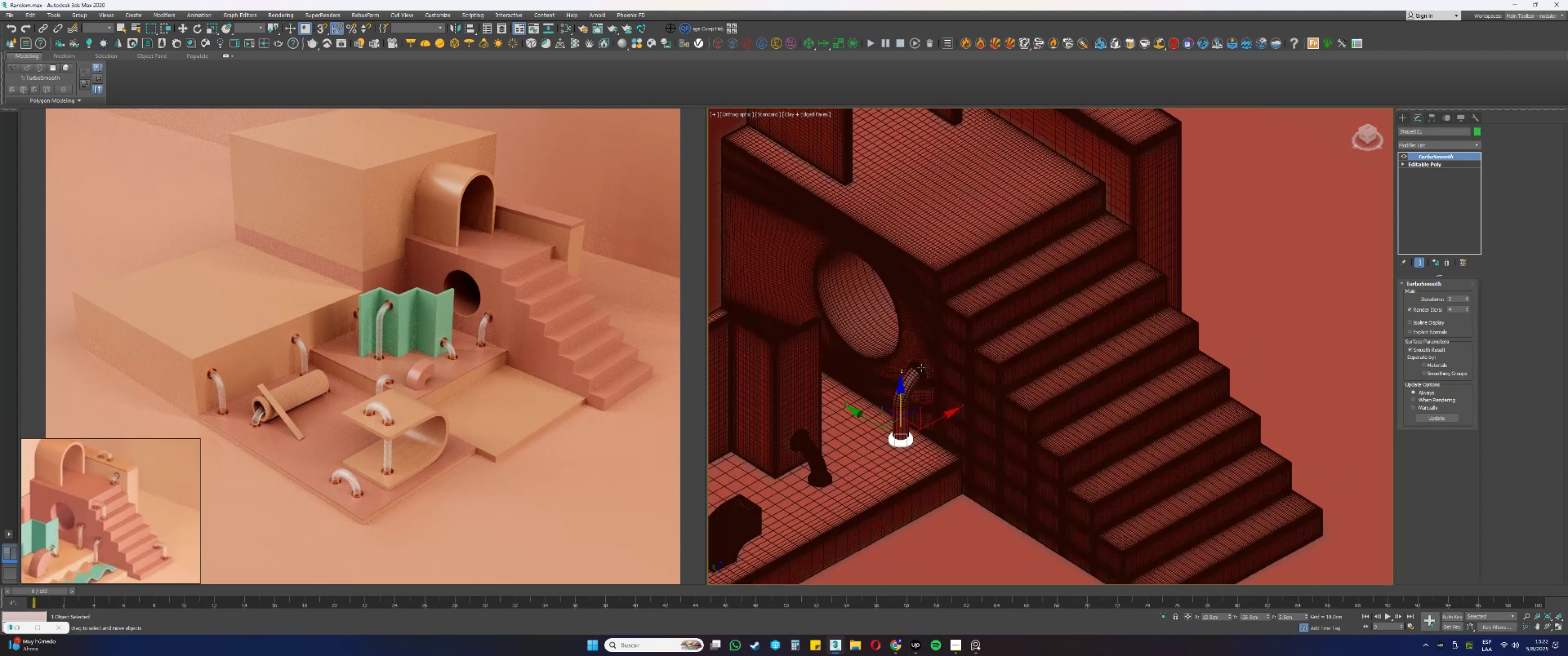 
key(Alt+AltLeft)
 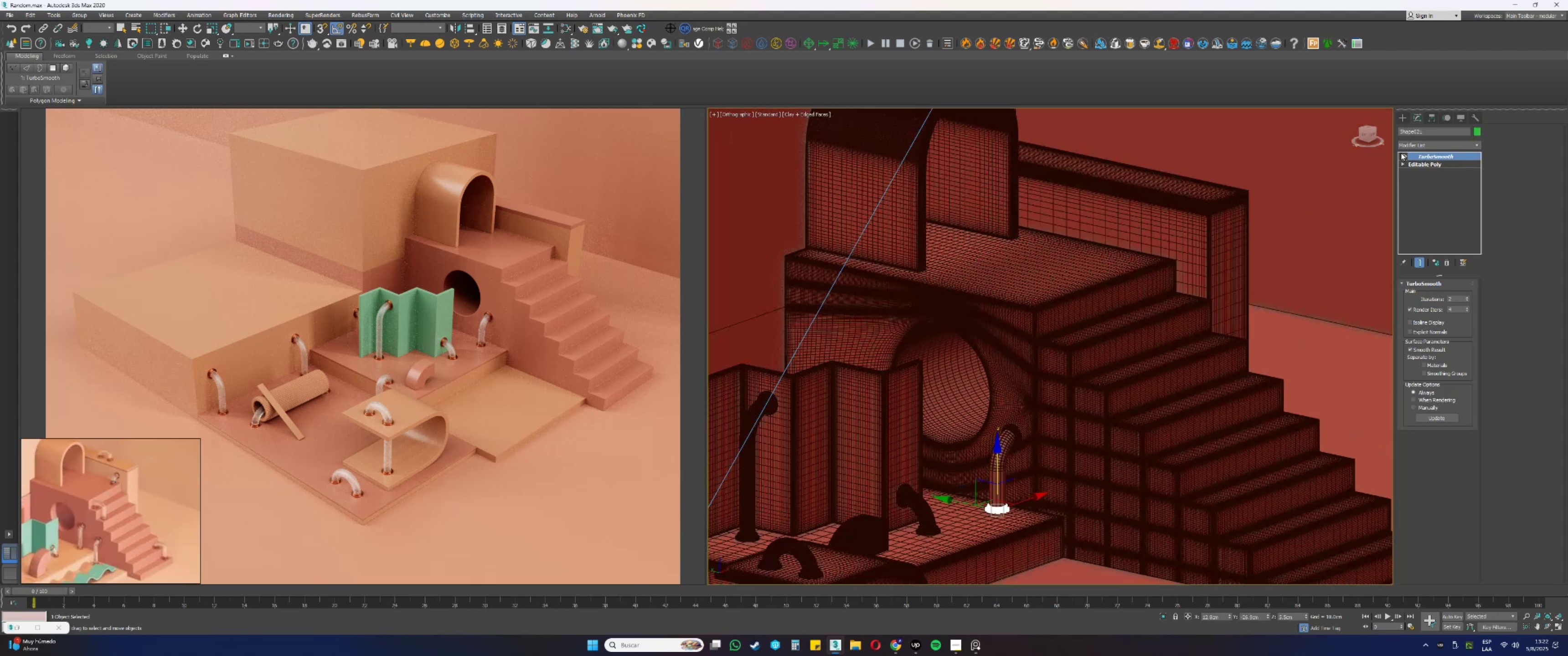 
key(Alt+AltLeft)
 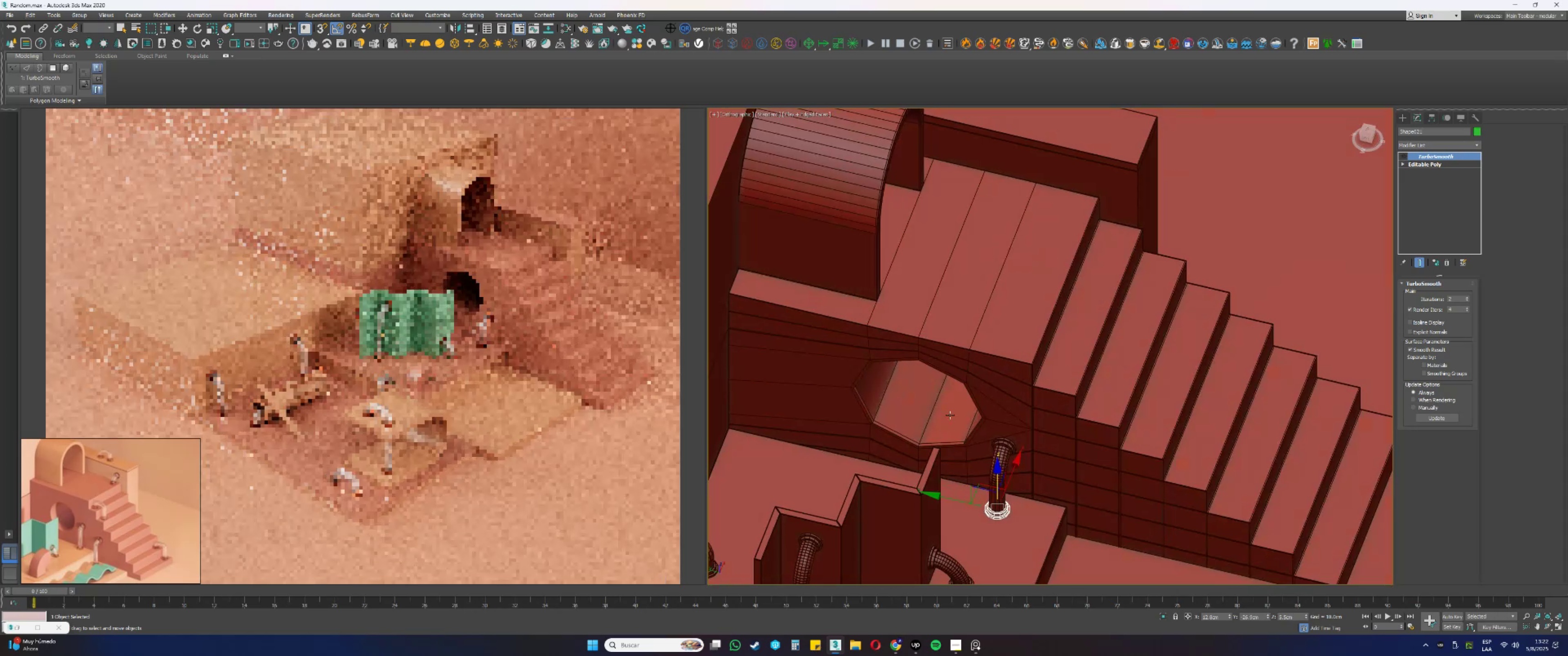 
key(Alt+AltLeft)
 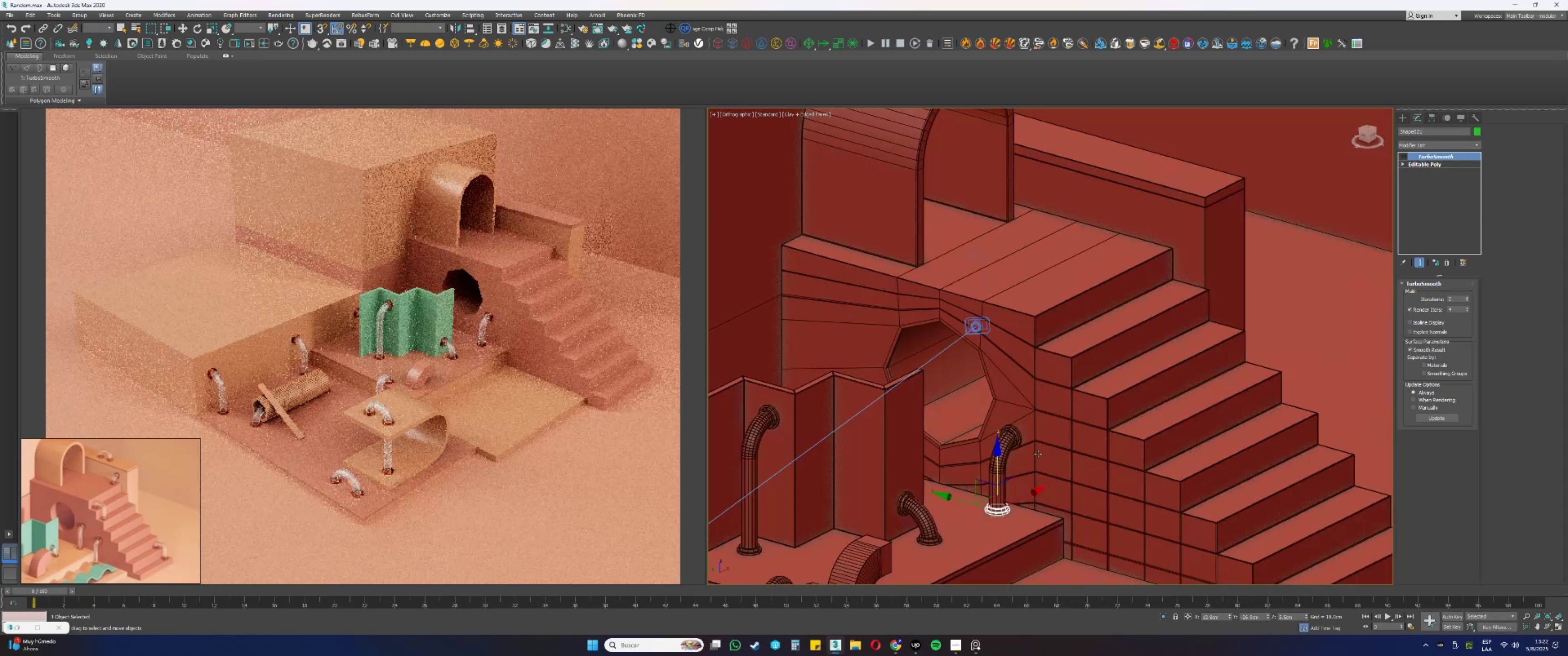 
hold_key(key=ShiftLeft, duration=0.47)
left_click_drag(start_coordinate=[998, 463], to_coordinate=[1051, 268])
 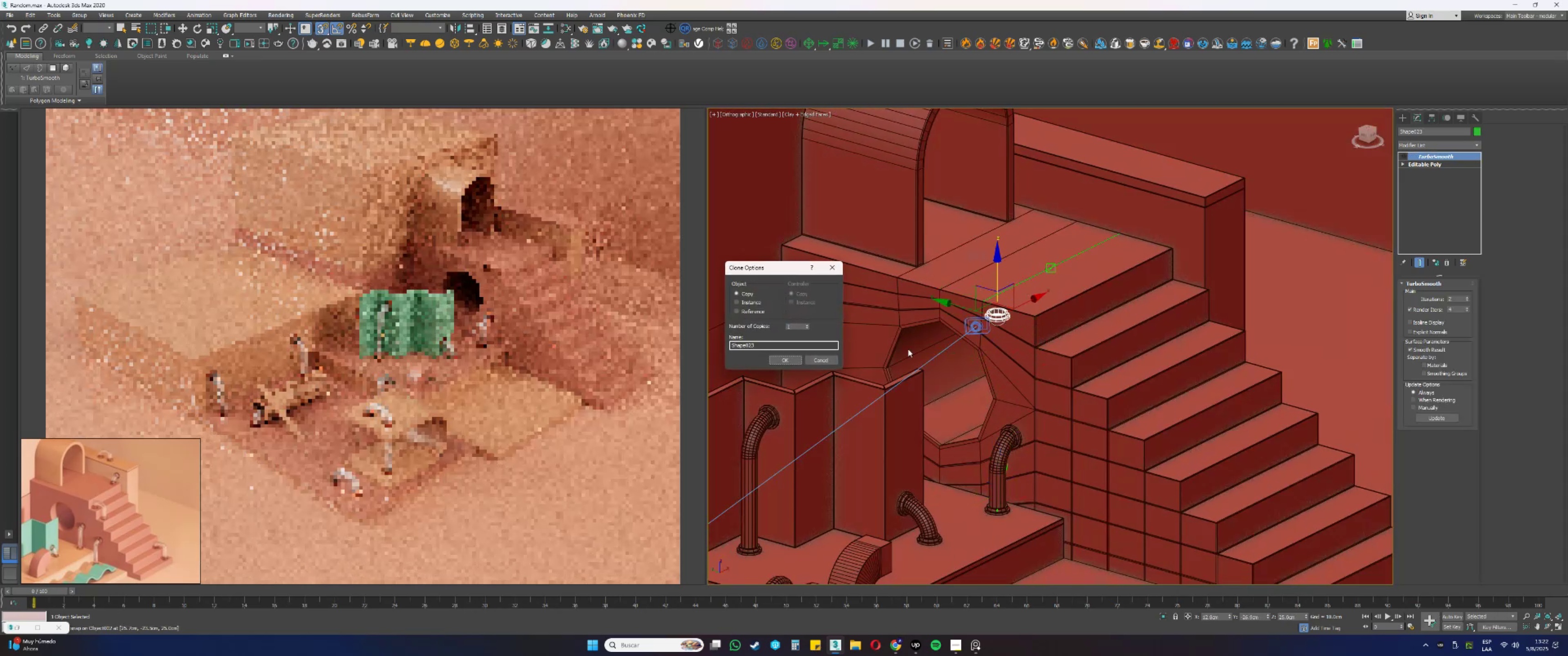 
key(S)
 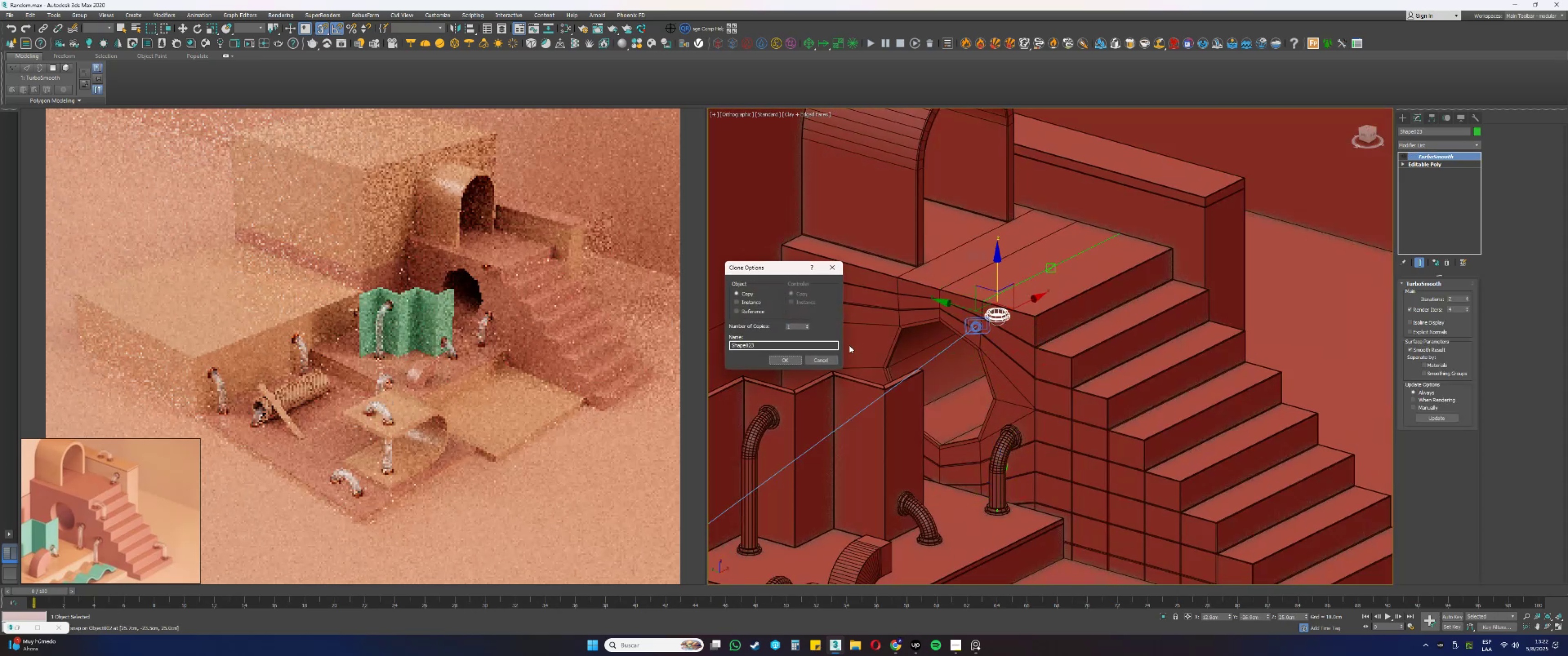 
left_click([746, 298])
 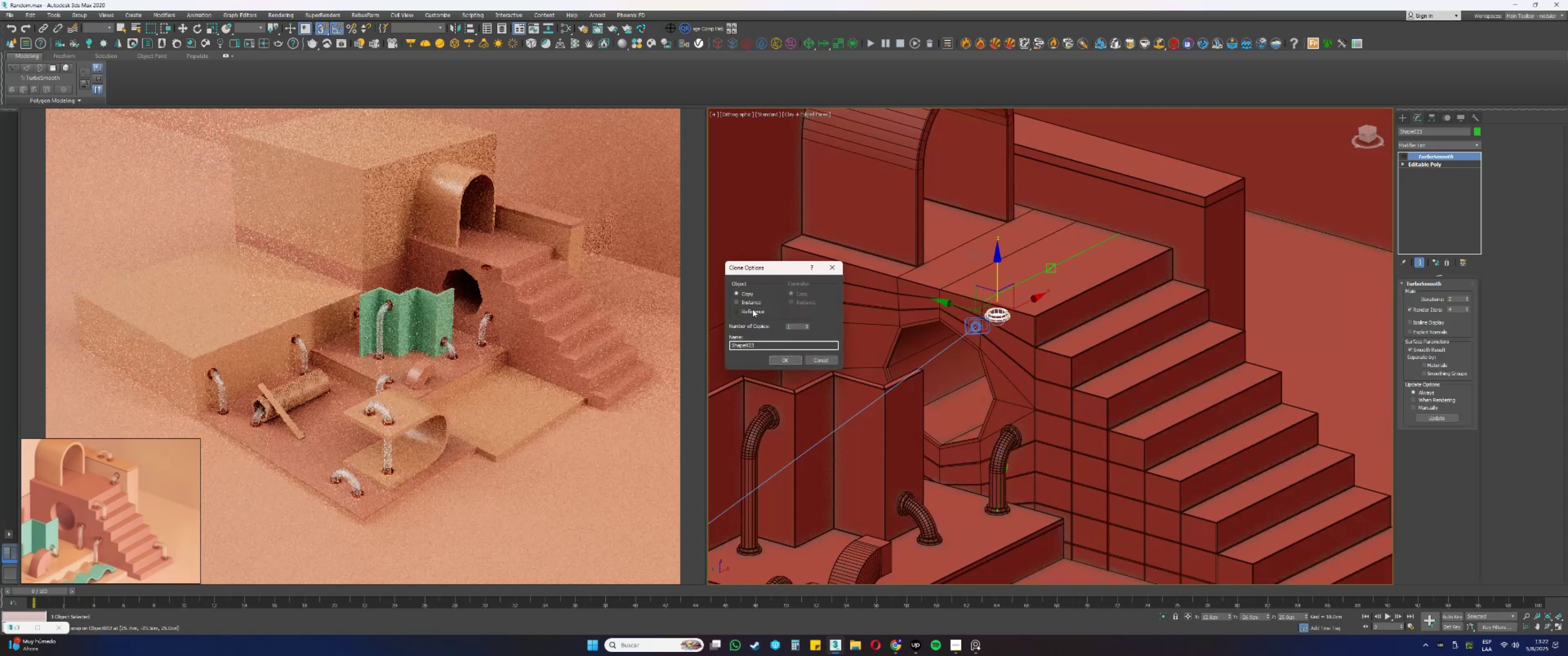 
left_click([747, 302])
 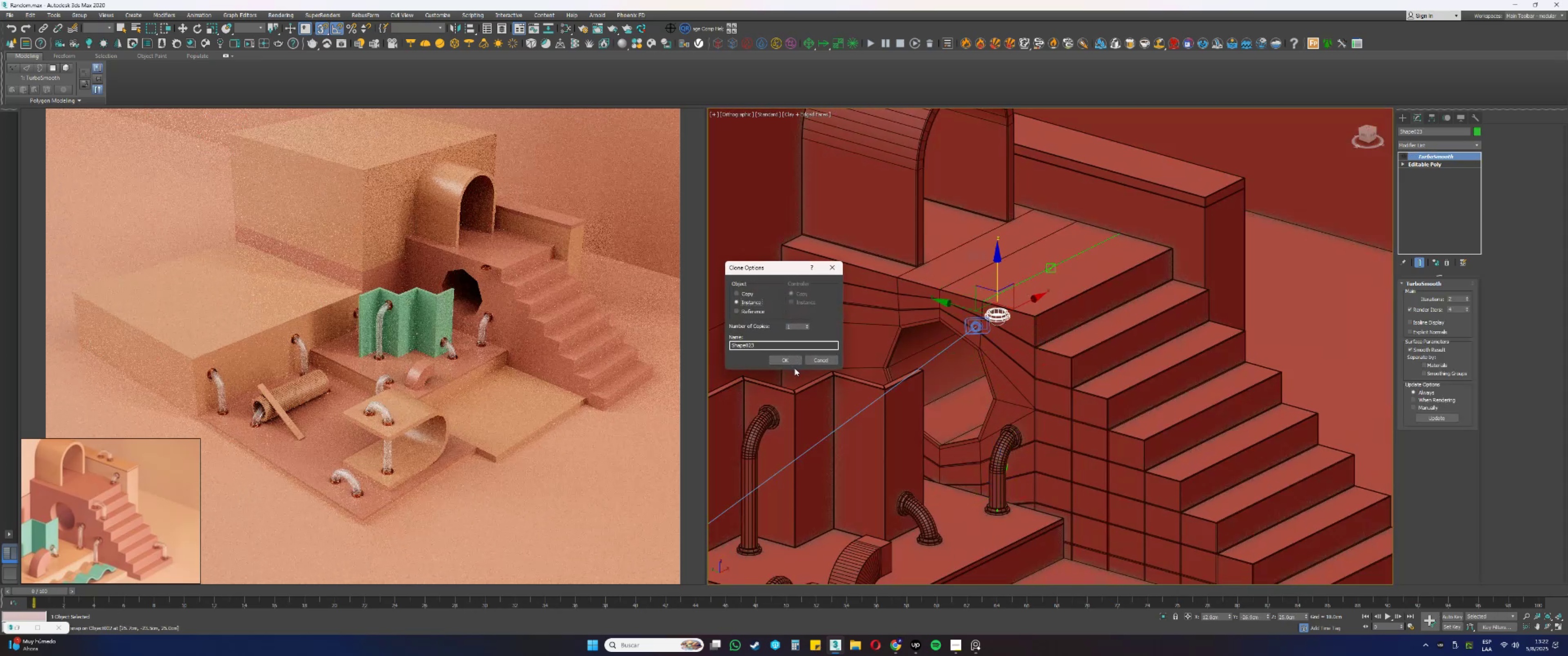 
left_click([784, 355])
 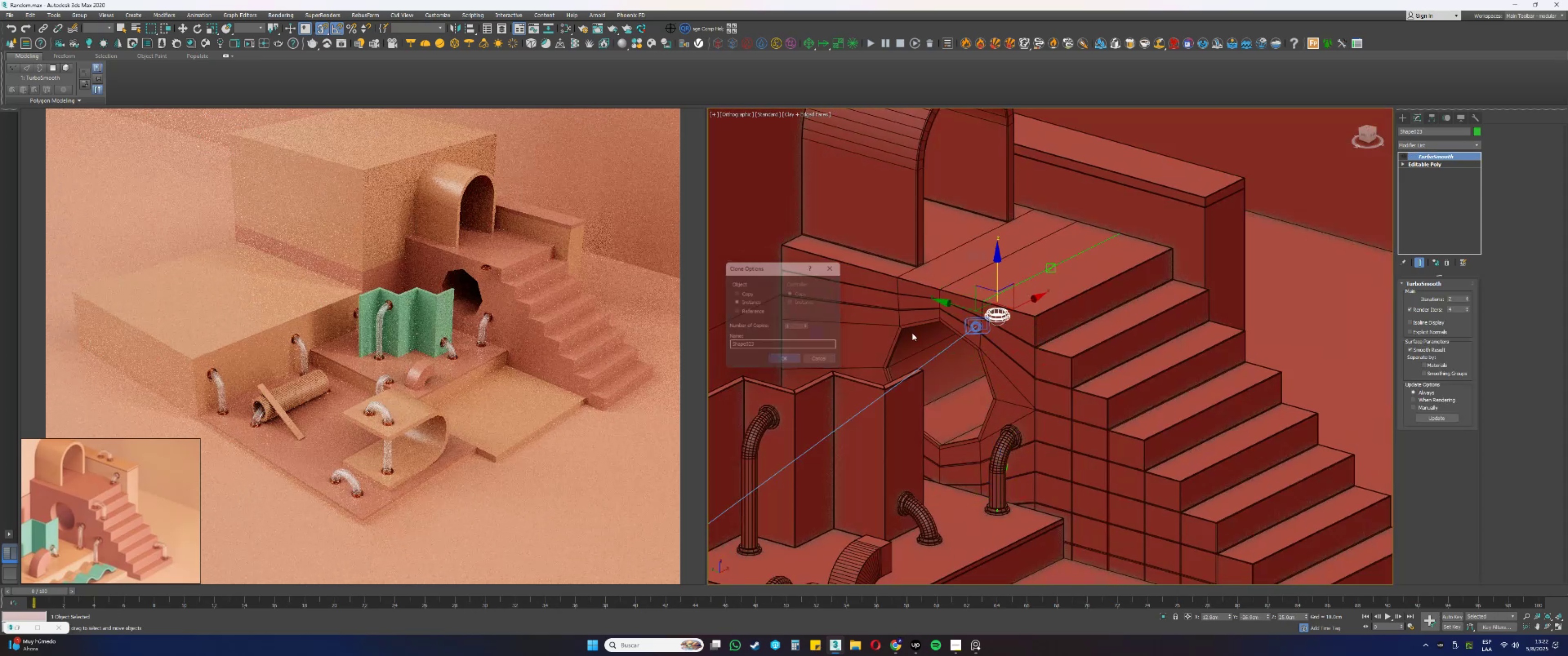 
key(S)
 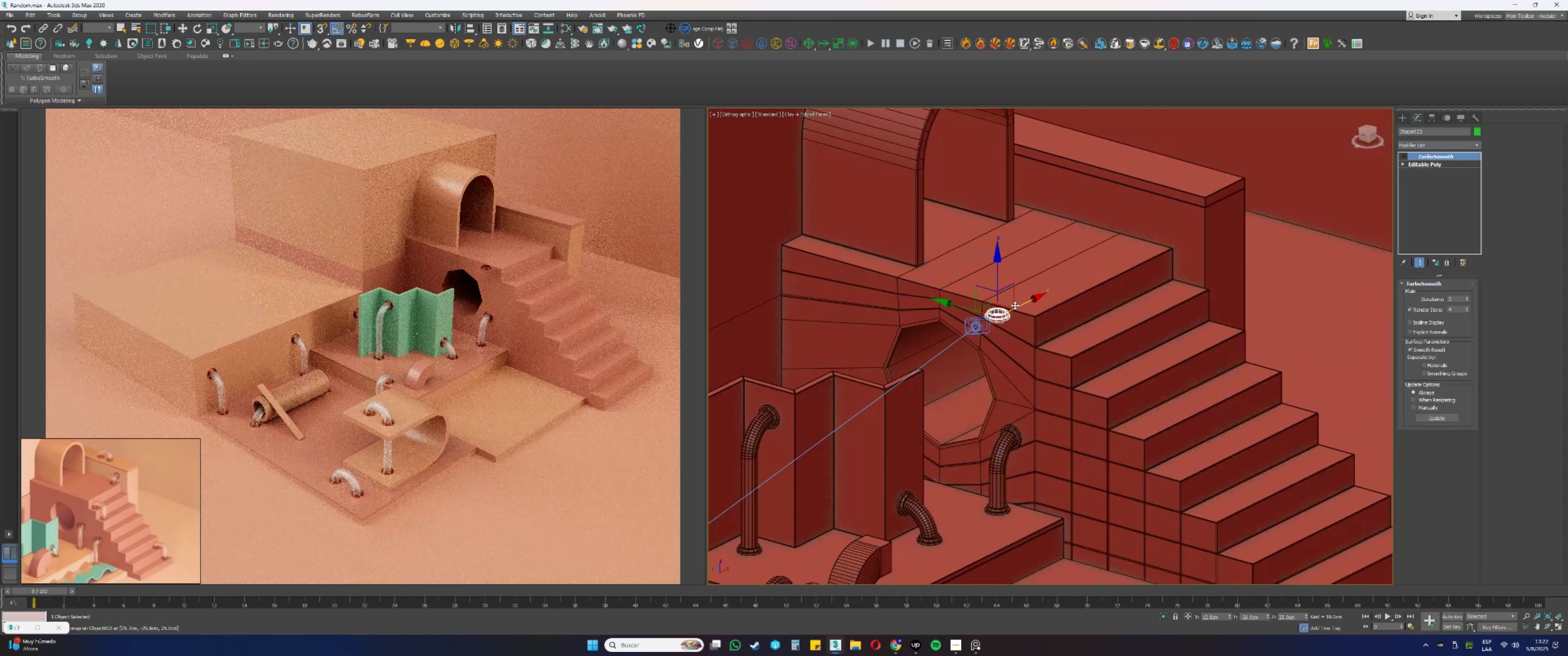 
left_click_drag(start_coordinate=[1026, 302], to_coordinate=[1171, 232])
 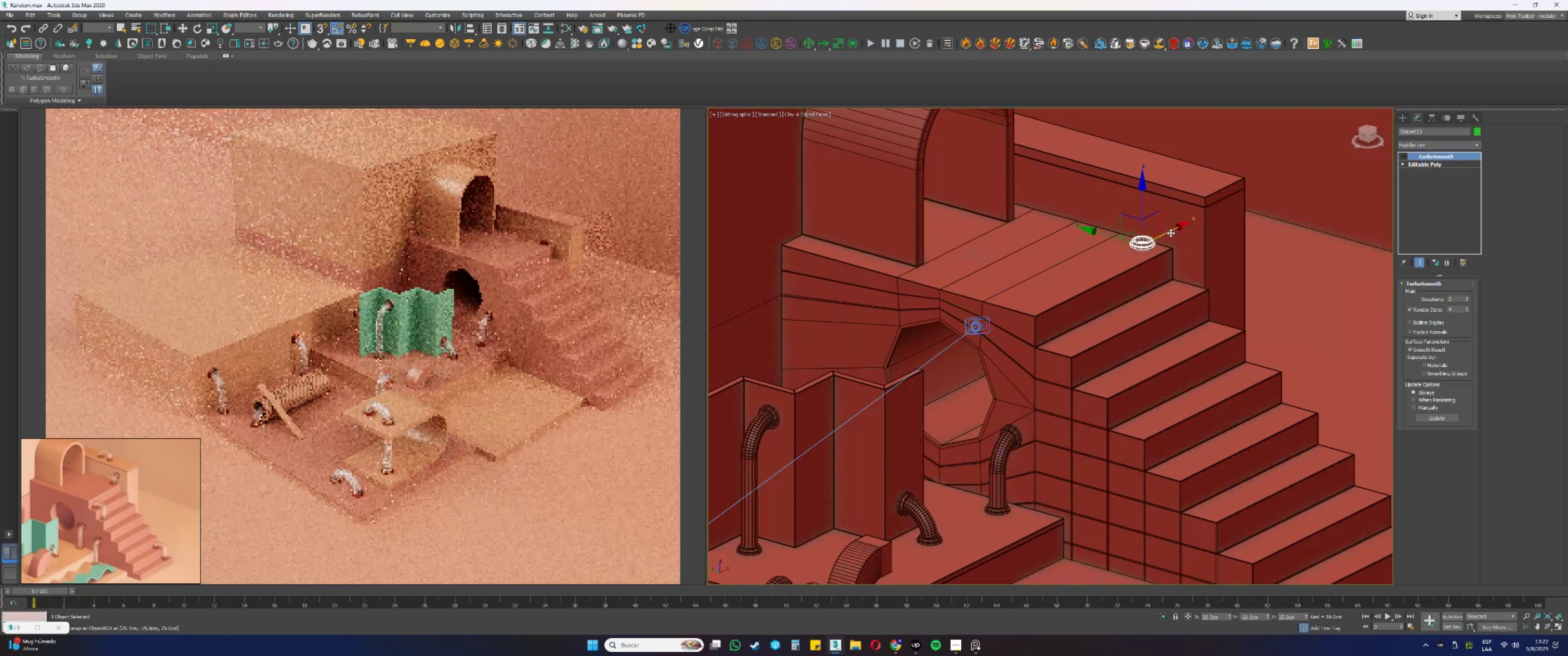 
key(Alt+AltLeft)
 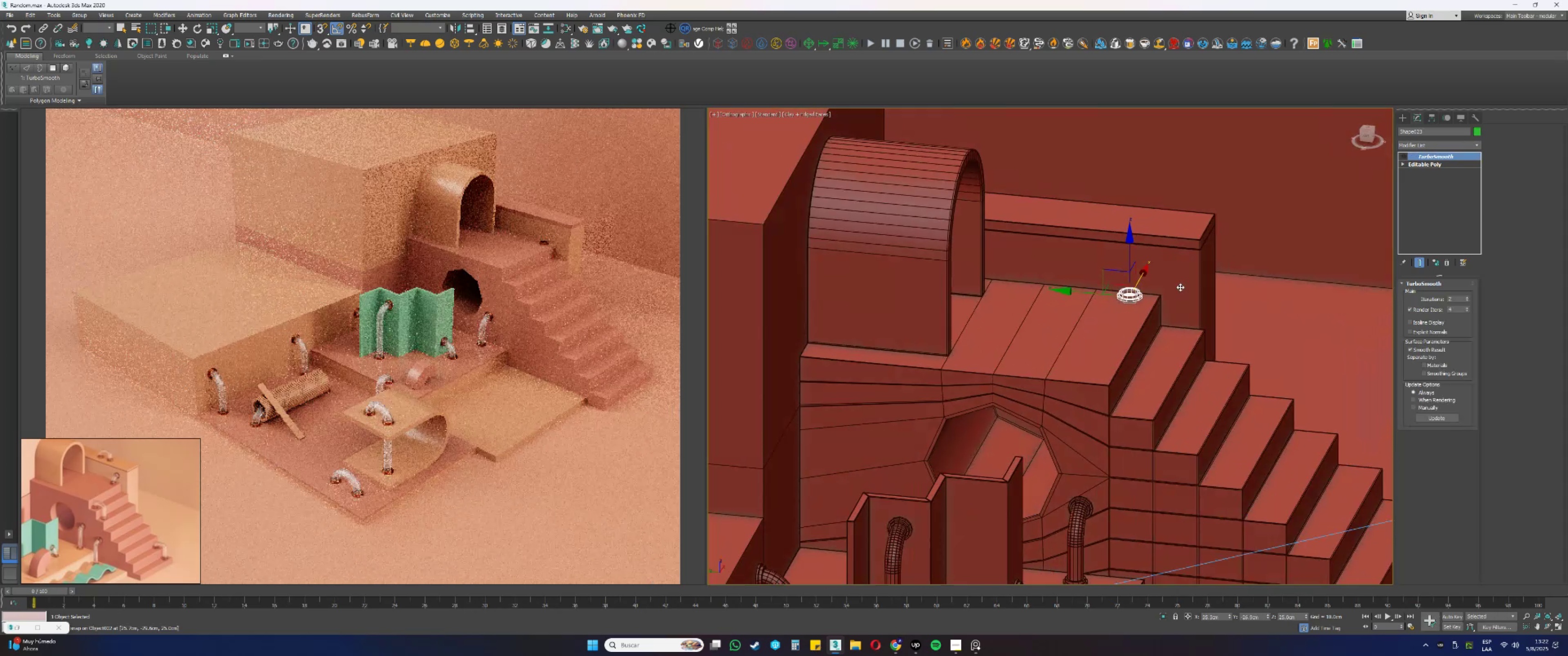 
scroll: coordinate [1062, 323], scroll_direction: up, amount: 4.0
 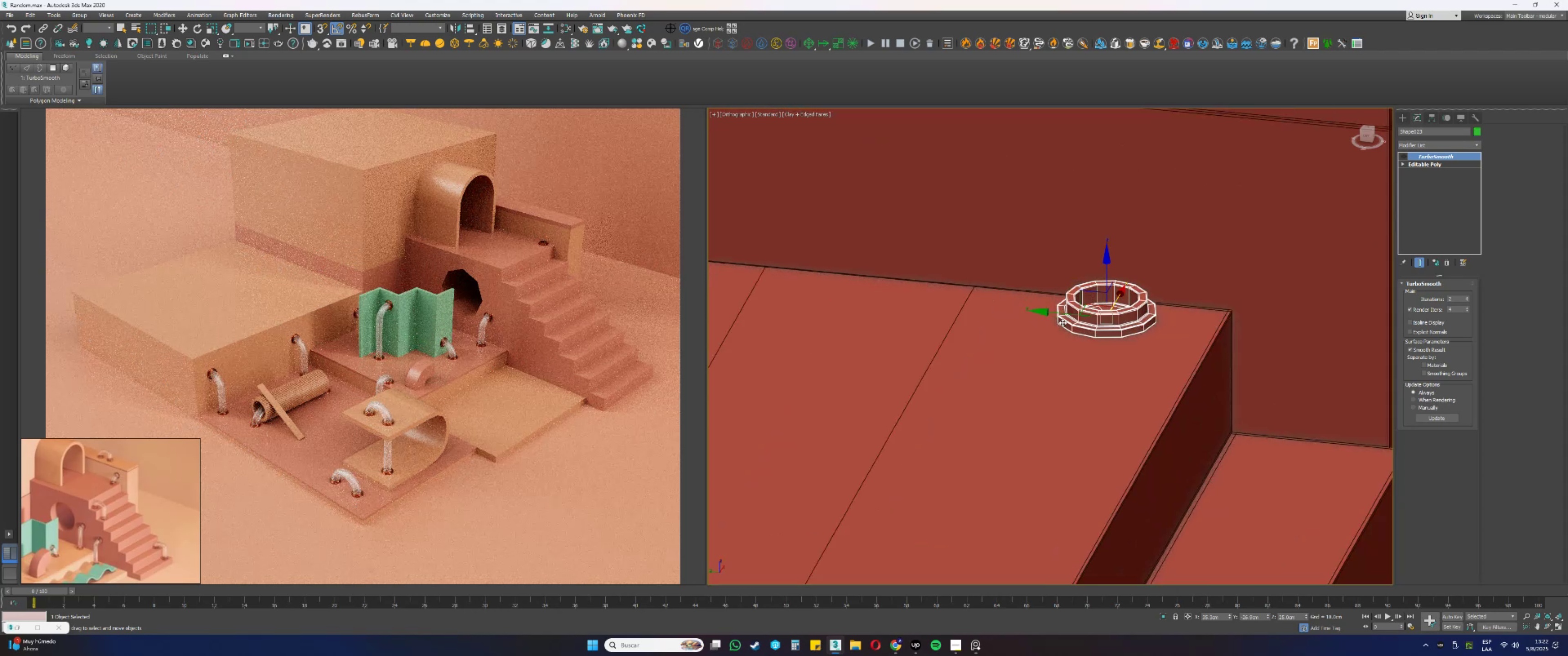 
left_click_drag(start_coordinate=[1047, 313], to_coordinate=[1074, 316])
 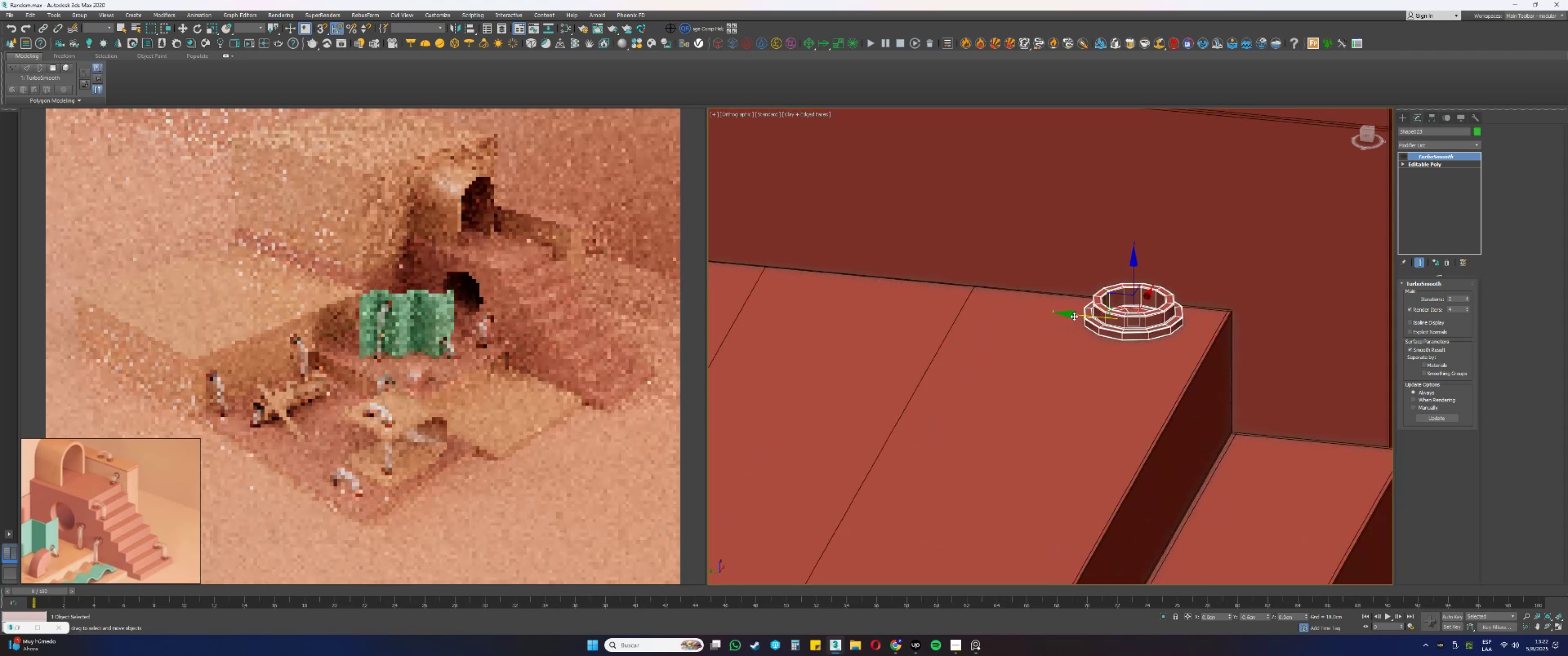 
hold_key(key=AltLeft, duration=0.37)
 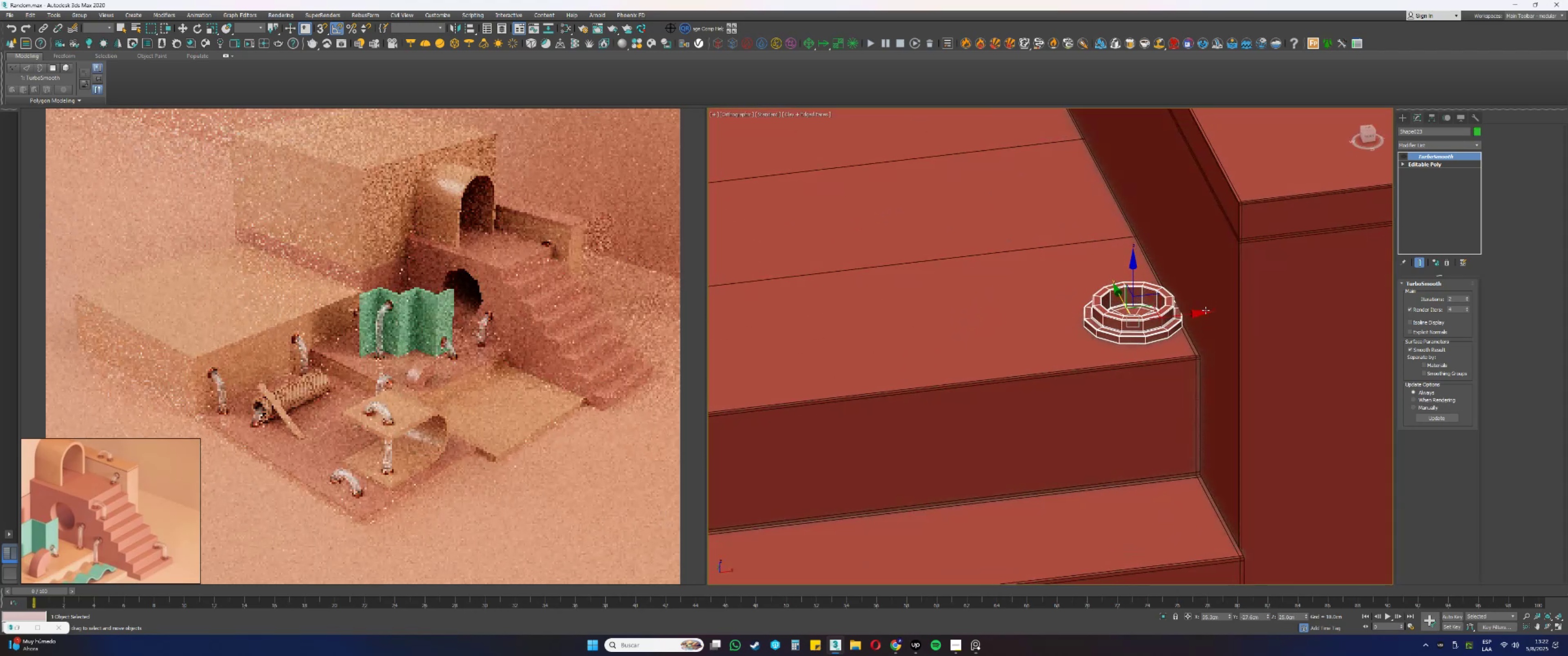 
left_click_drag(start_coordinate=[1192, 314], to_coordinate=[1167, 317])
 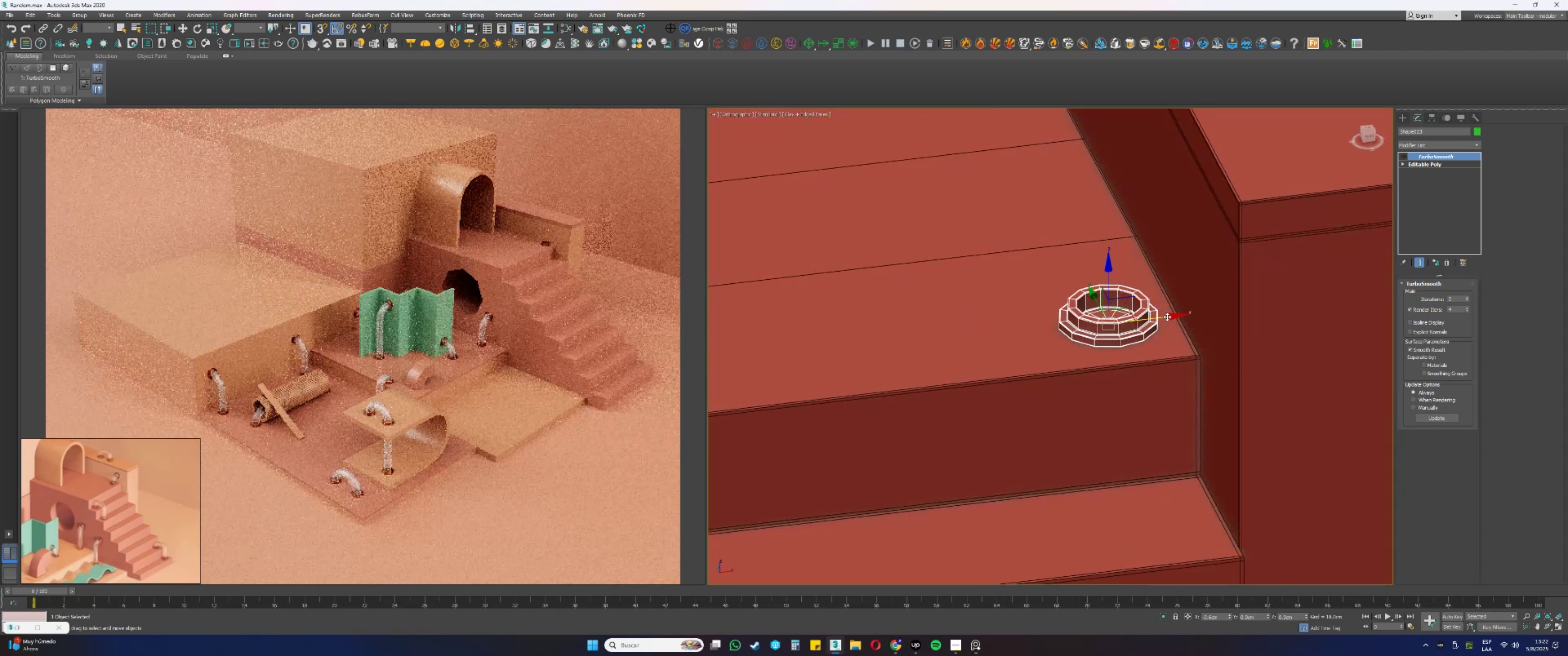 
scroll: coordinate [1167, 308], scroll_direction: down, amount: 3.0
 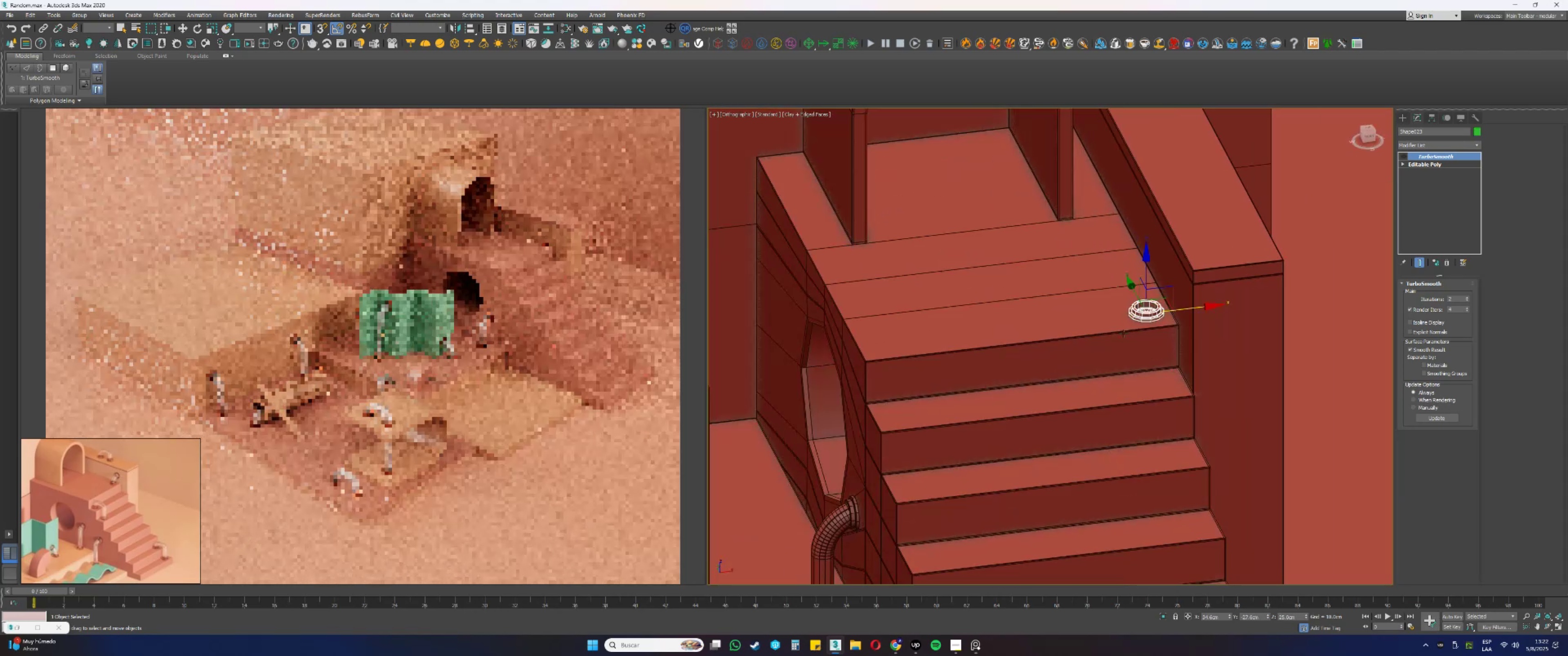 
key(Alt+AltLeft)
 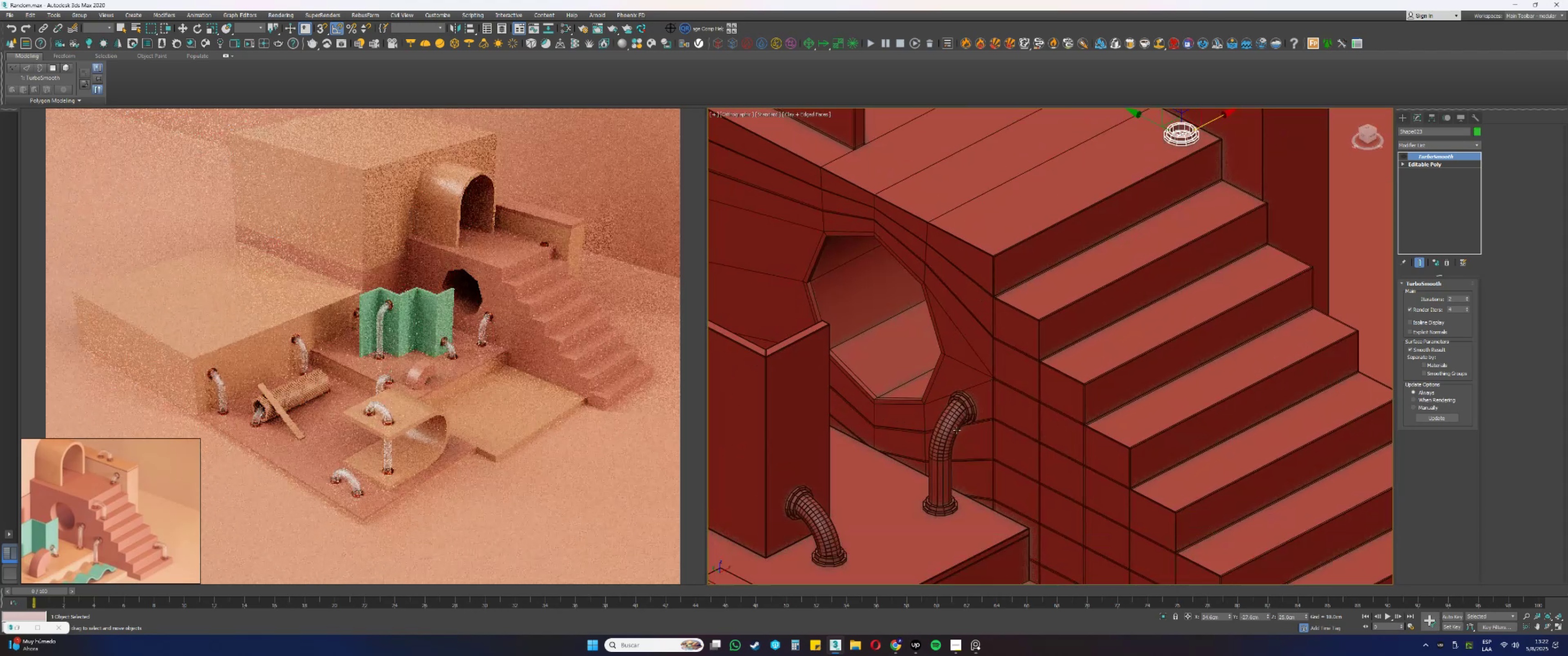 
left_click([953, 428])
 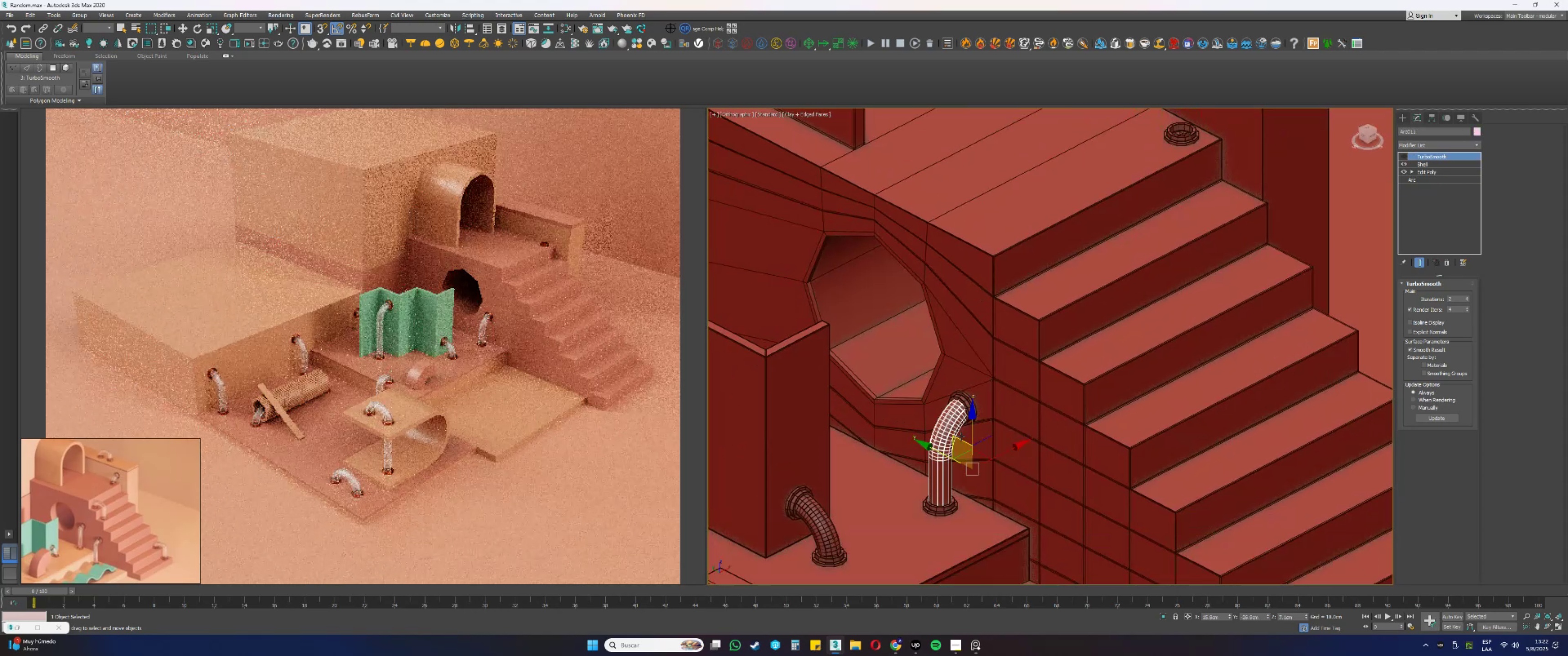 
key(Shift+ShiftLeft)
 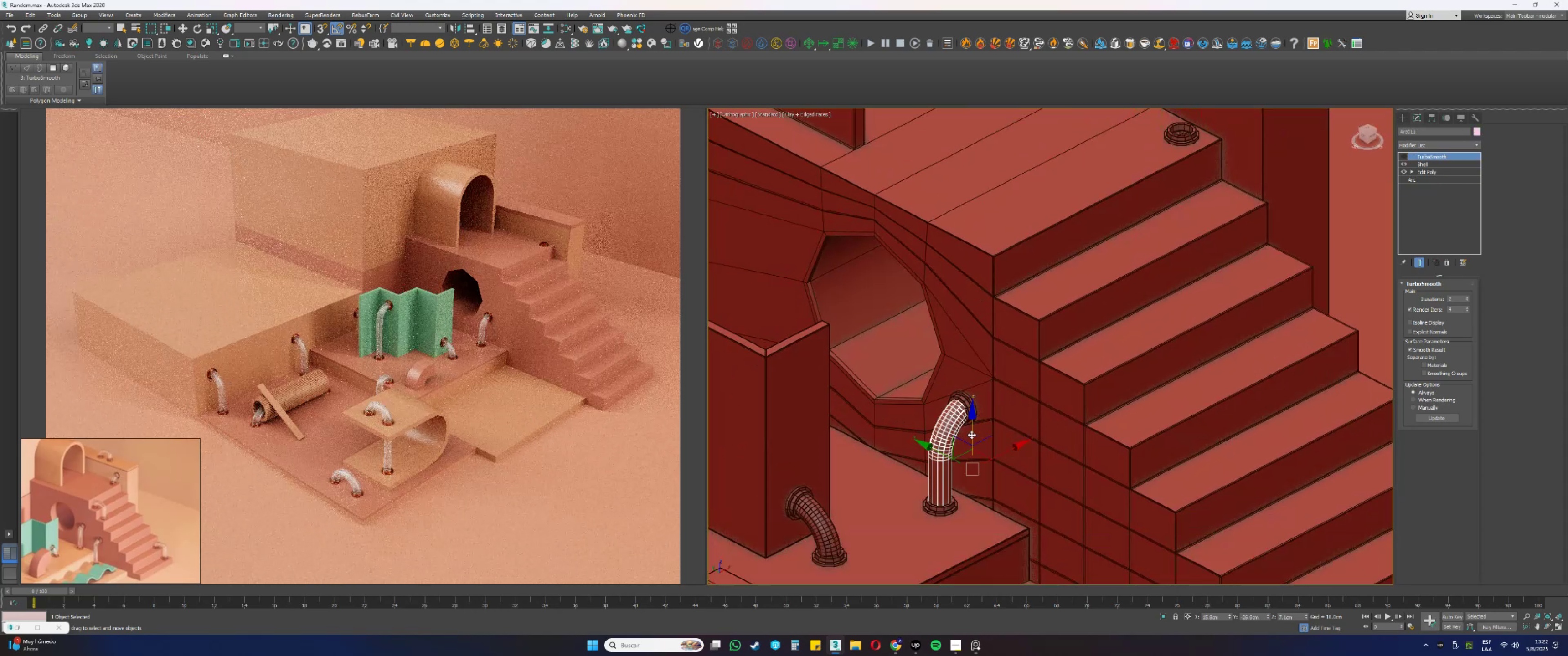 
left_click_drag(start_coordinate=[970, 434], to_coordinate=[976, 188])
 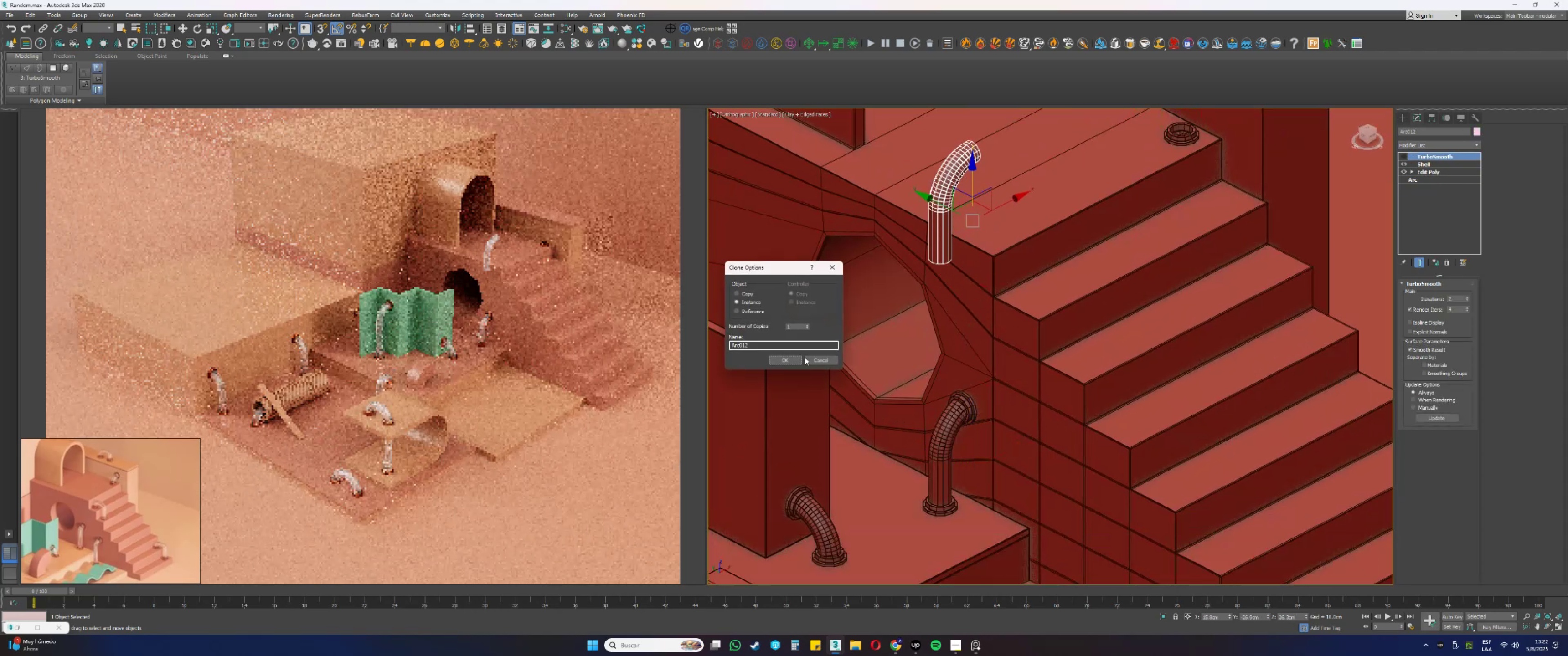 
left_click([742, 290])
 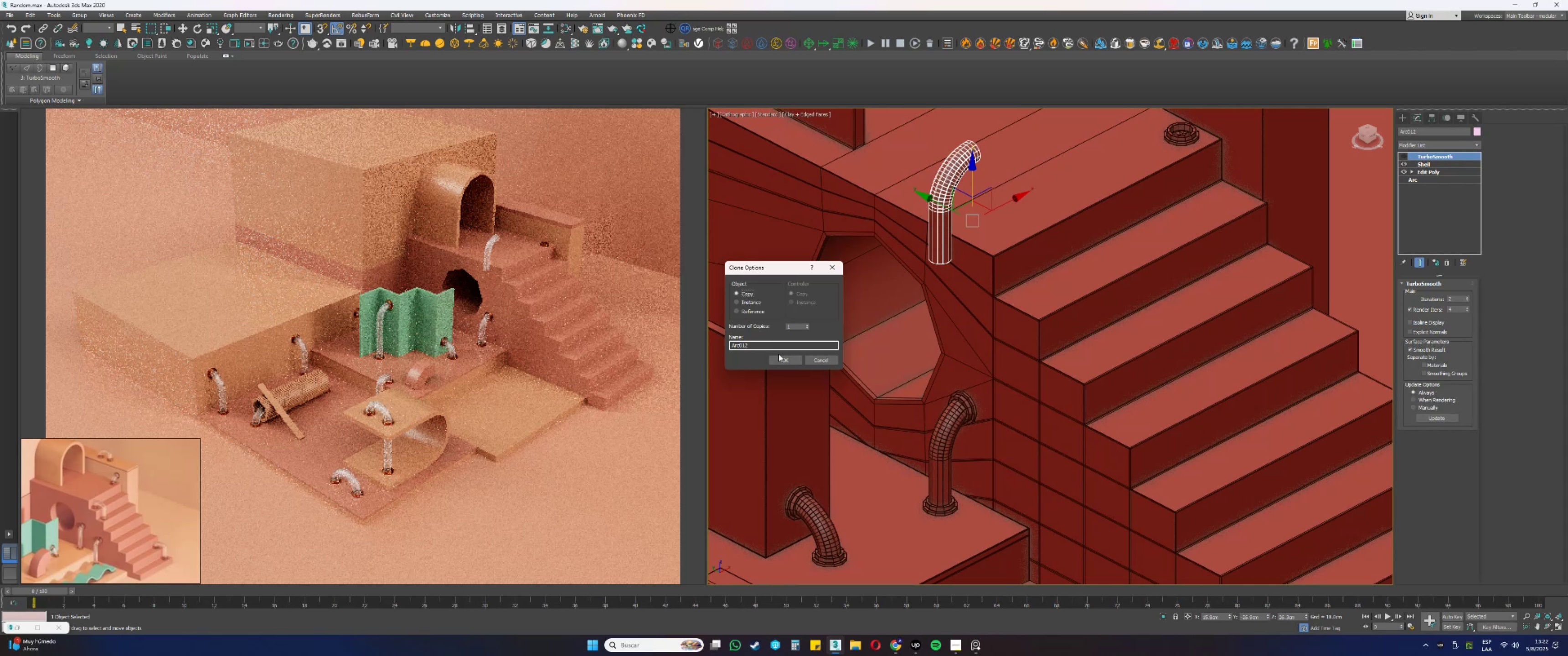 
left_click([778, 359])
 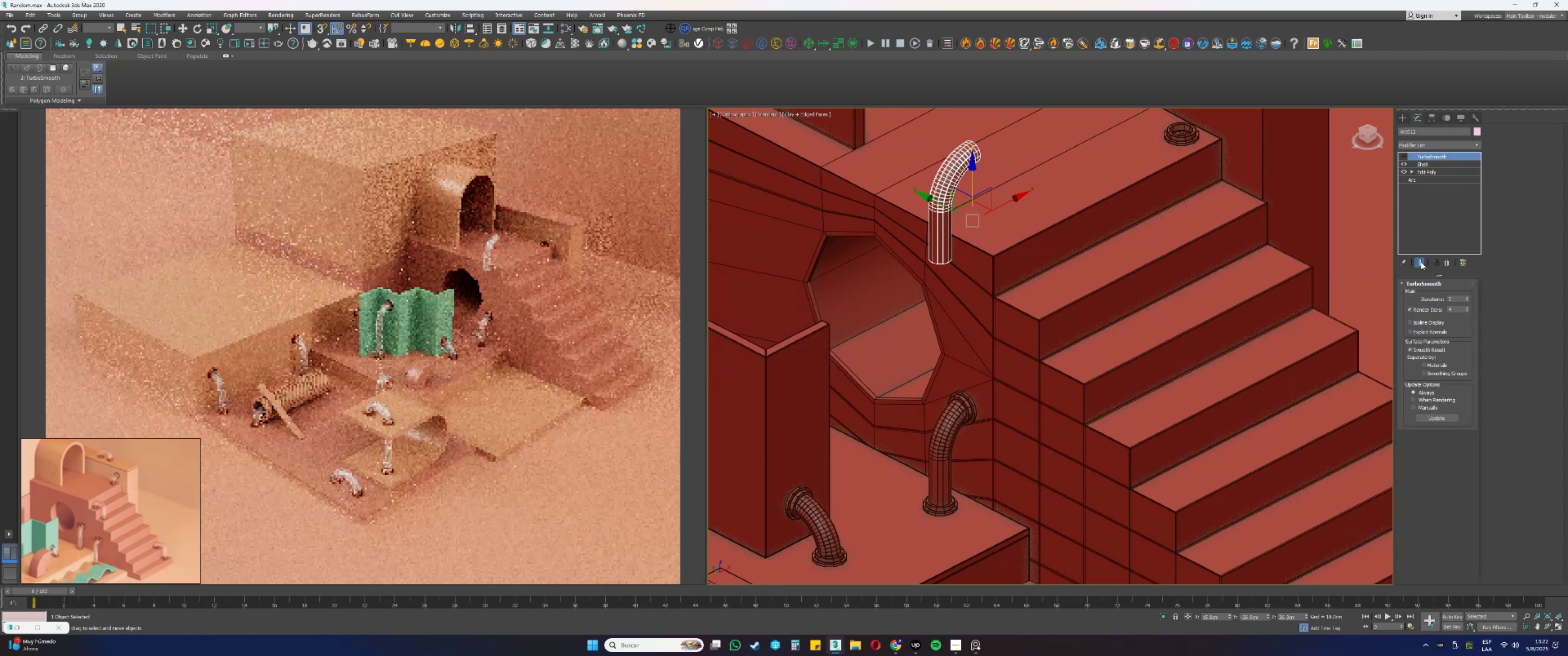 
left_click([1448, 261])
 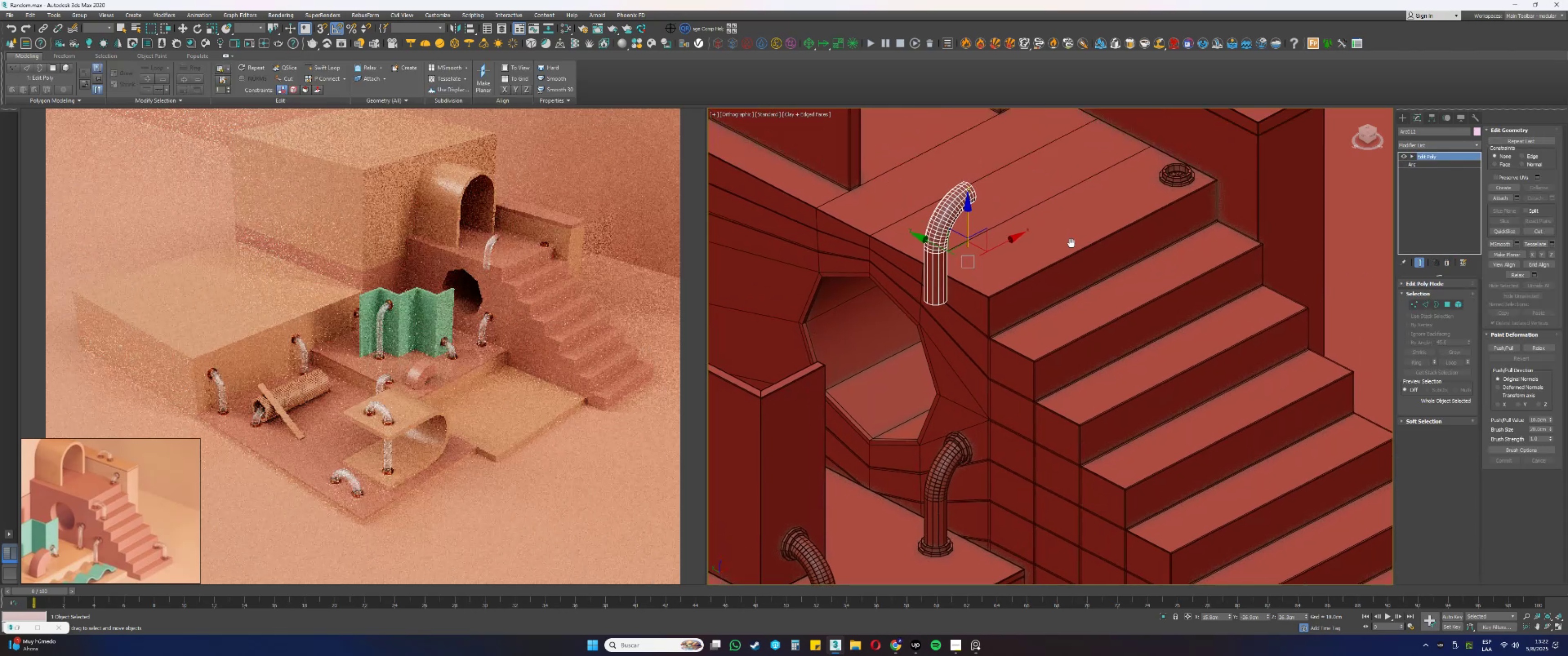 
left_click_drag(start_coordinate=[984, 323], to_coordinate=[1222, 214])
 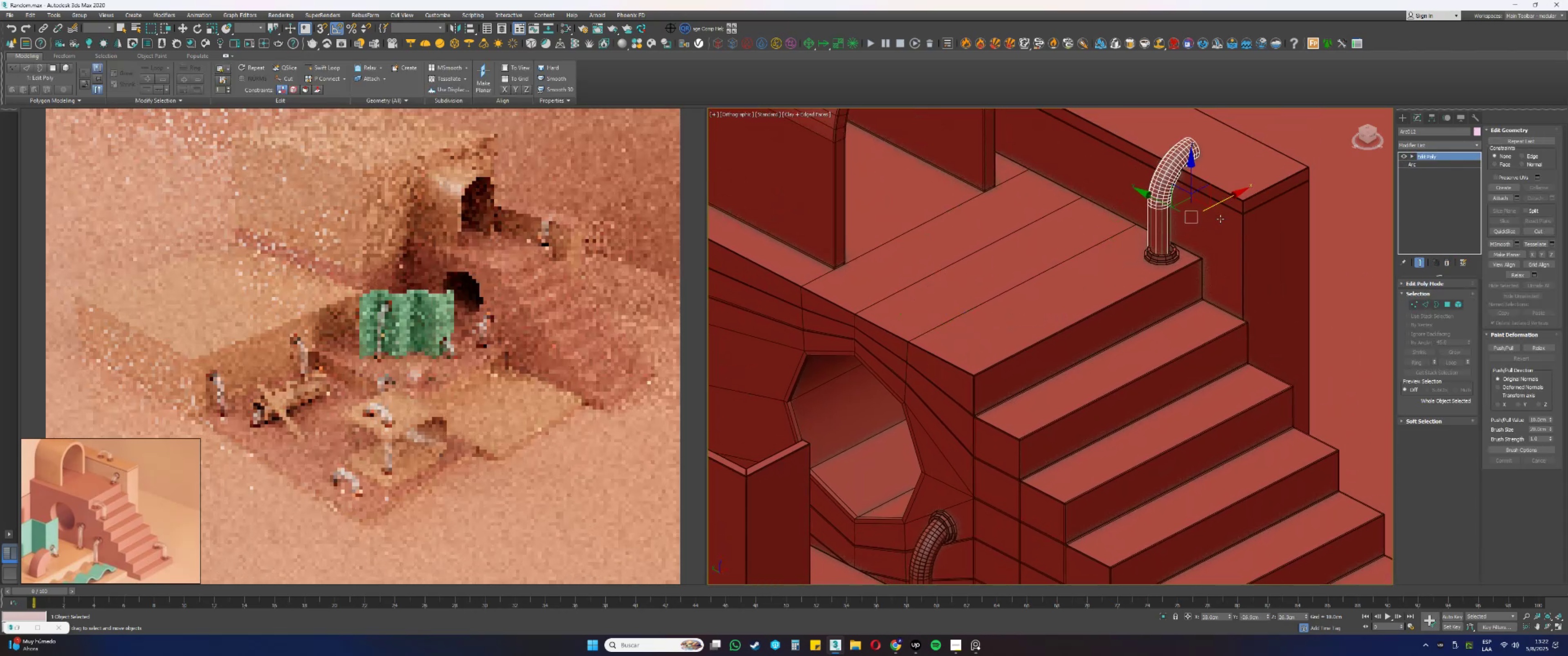 
scroll: coordinate [1185, 227], scroll_direction: up, amount: 3.0
 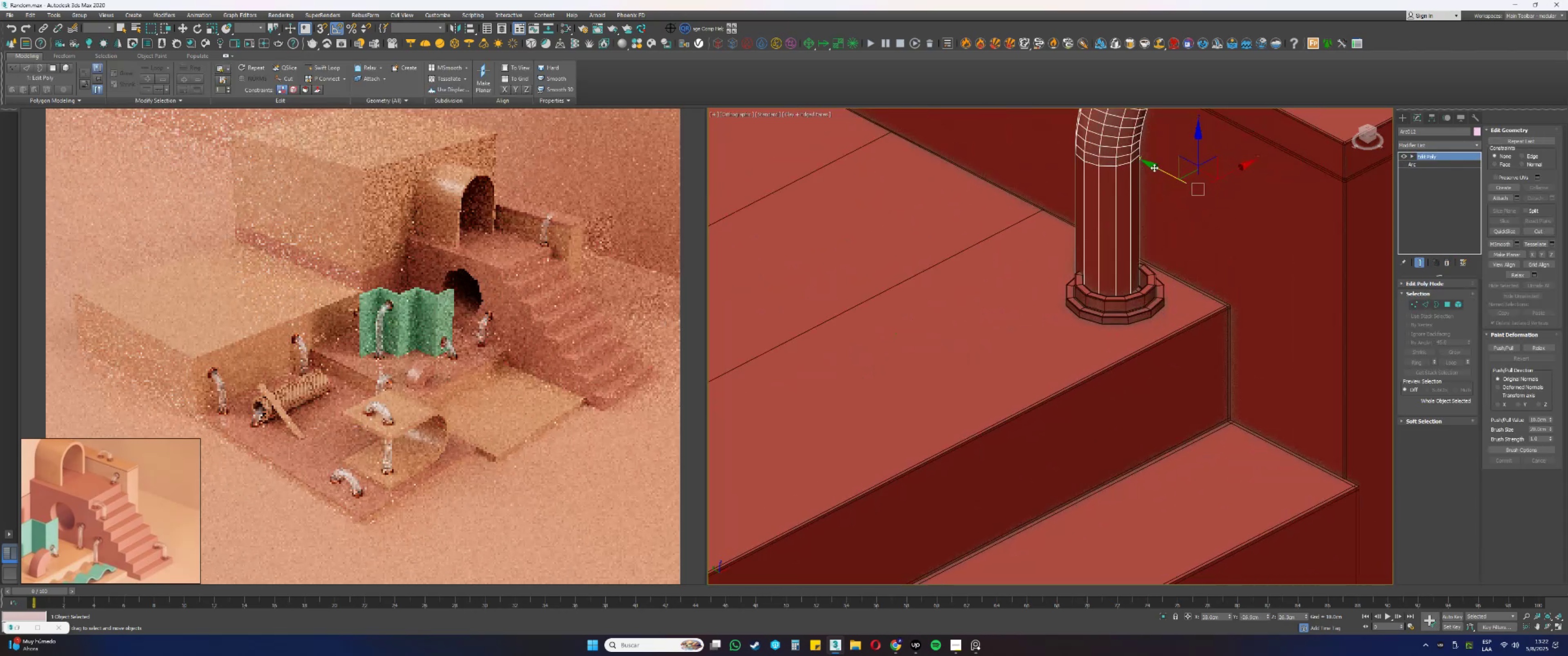 
left_click_drag(start_coordinate=[1162, 174], to_coordinate=[1077, 313])
 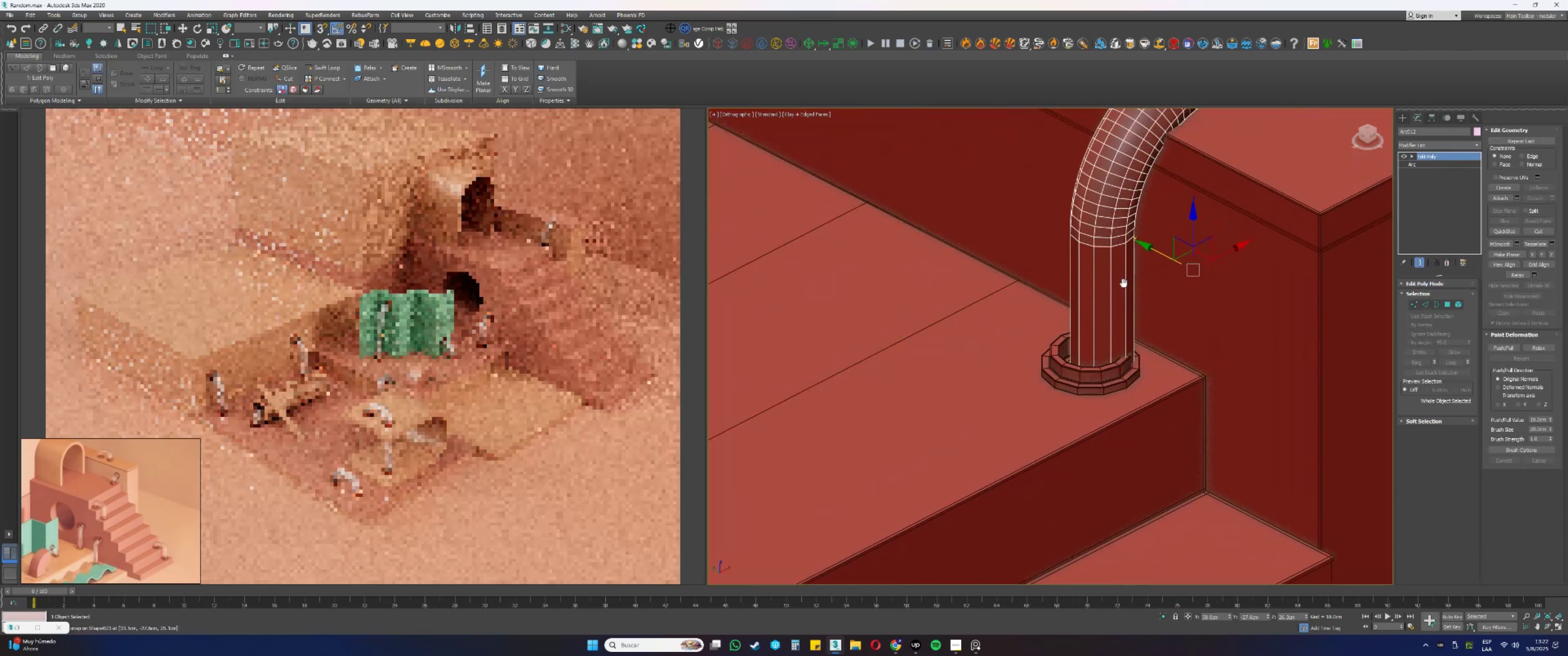 
type(ss)
 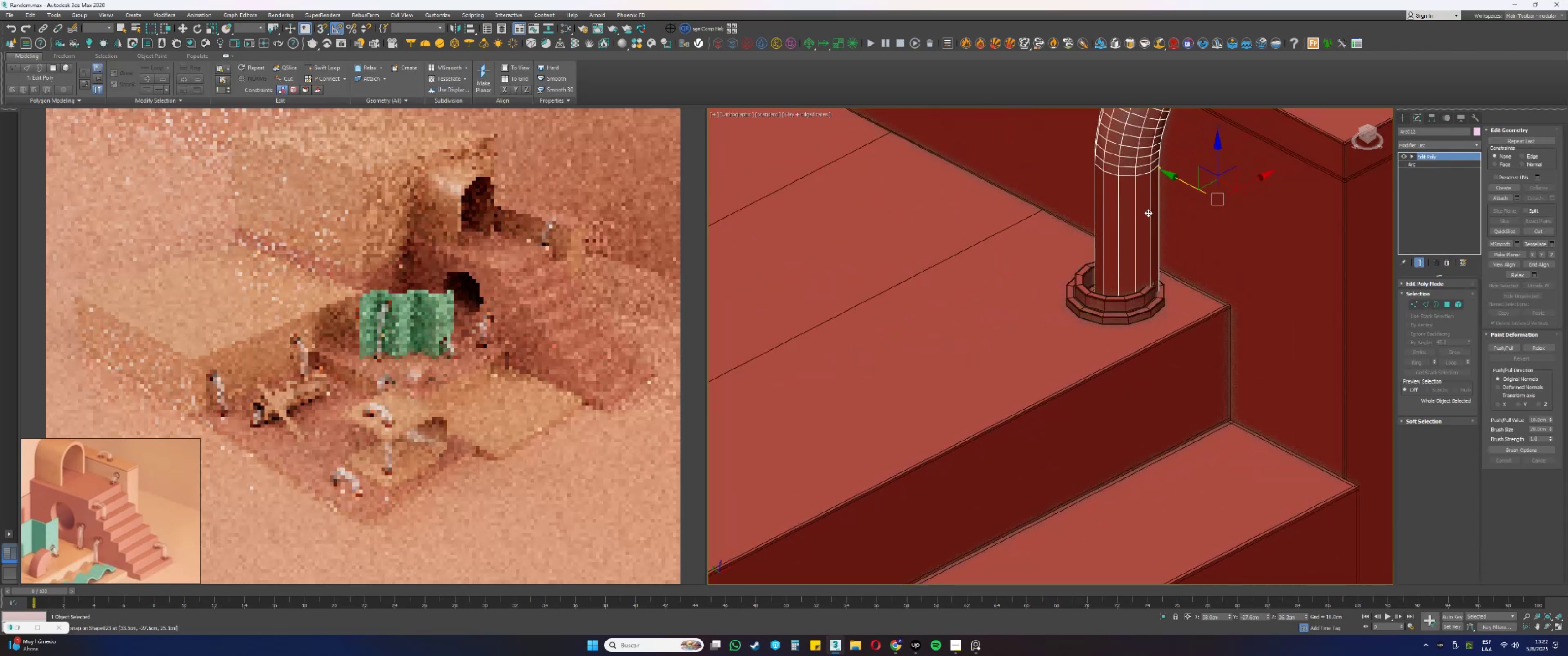 
key(Alt+AltLeft)
 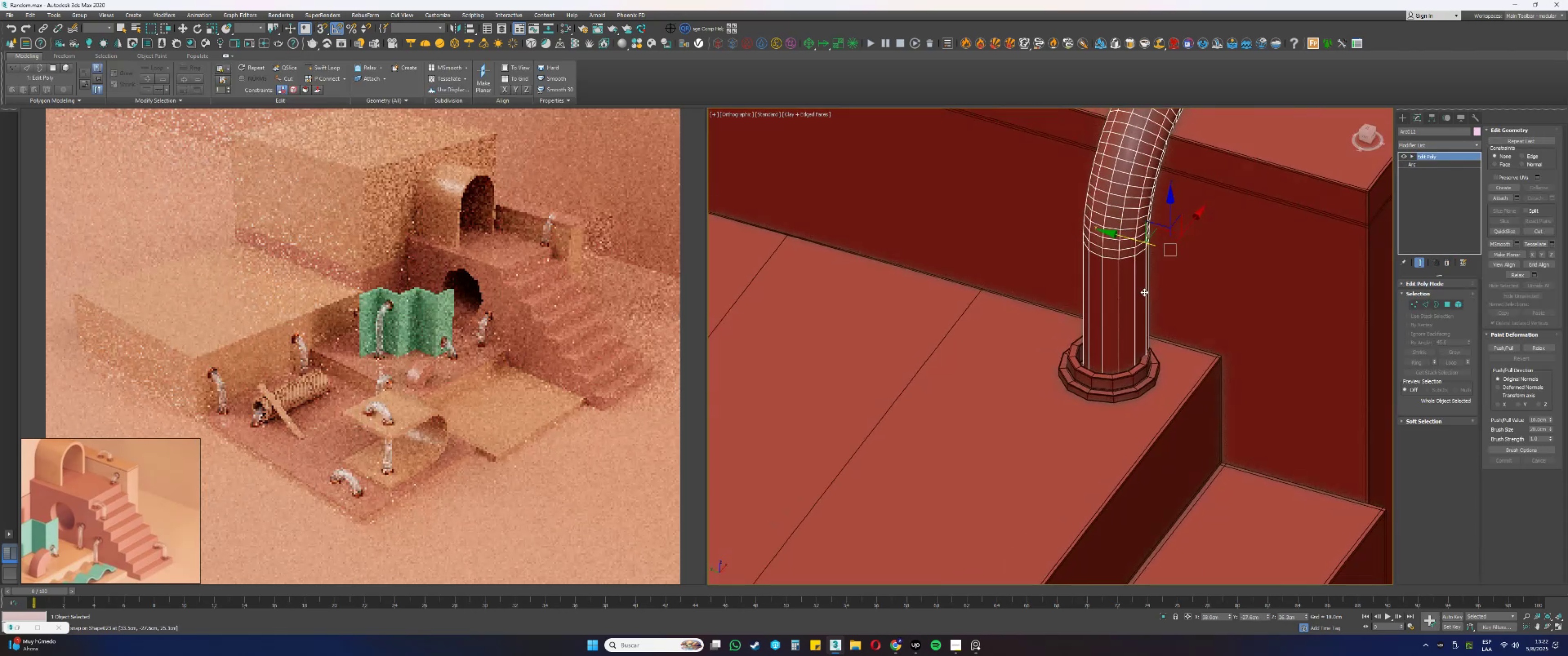 
scroll: coordinate [1154, 287], scroll_direction: up, amount: 1.0
 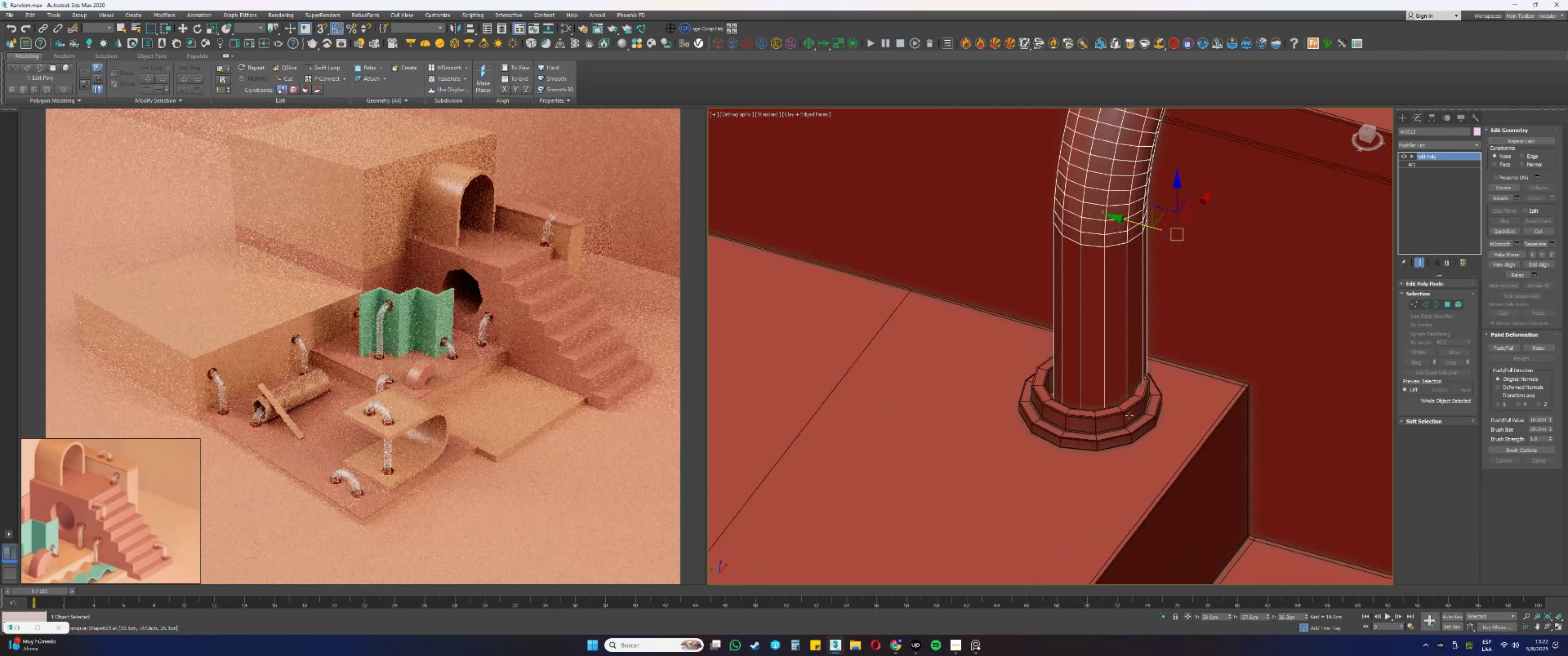 
key(Alt+AltLeft)
 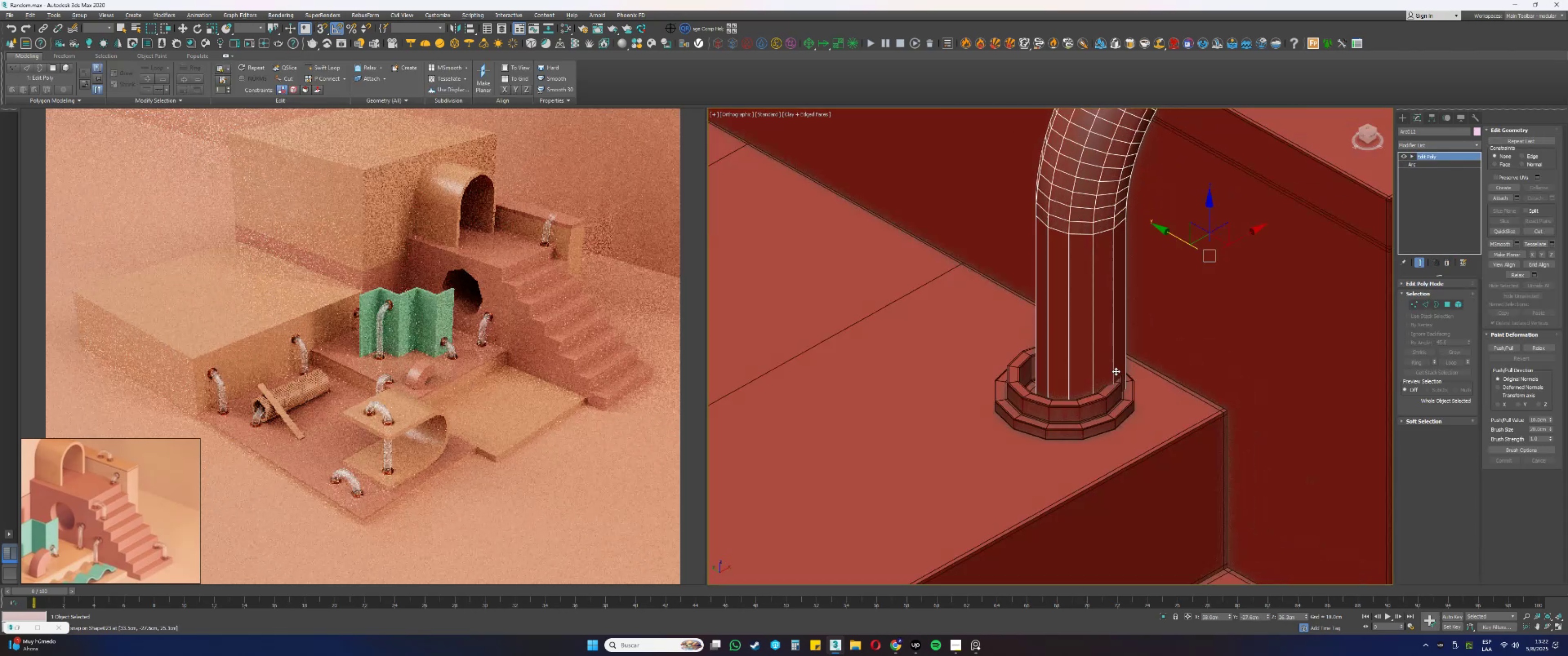 
scroll: coordinate [1113, 323], scroll_direction: down, amount: 2.0
 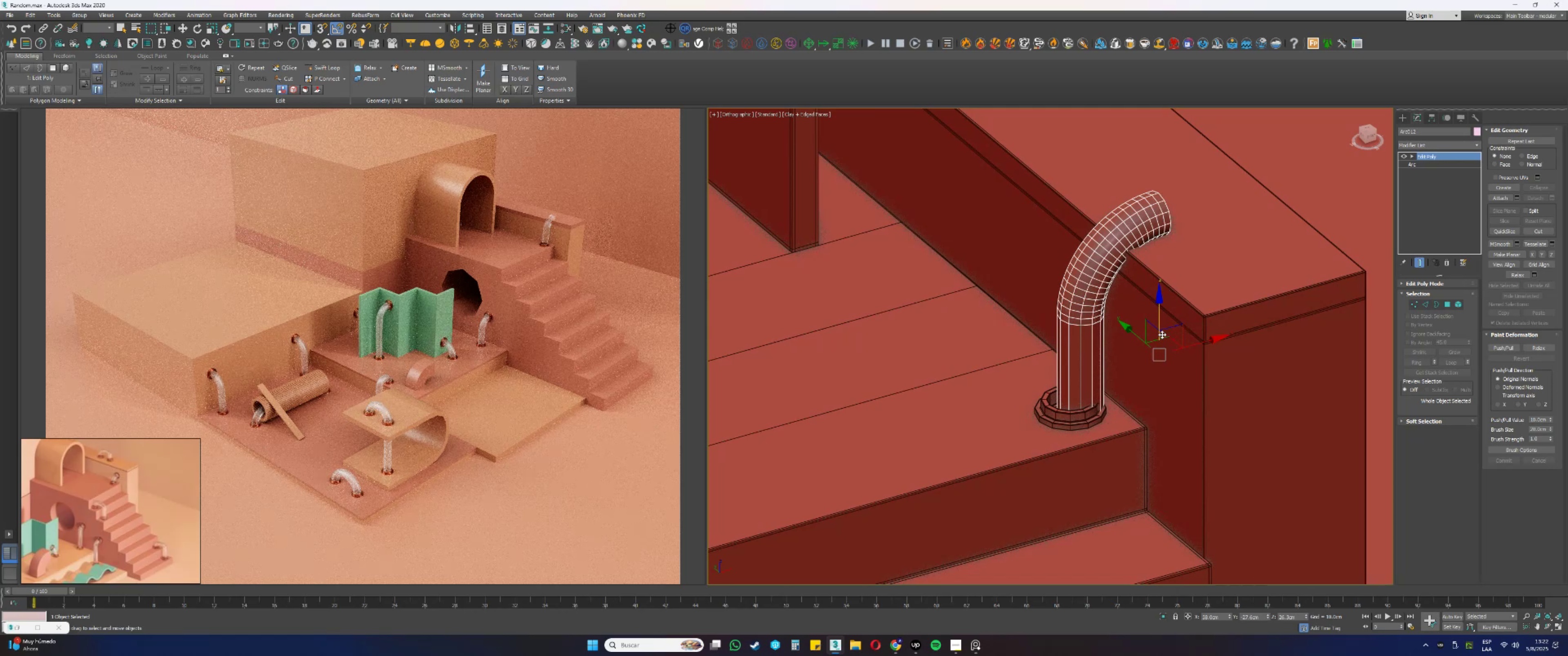 
left_click_drag(start_coordinate=[1161, 309], to_coordinate=[1159, 374])
 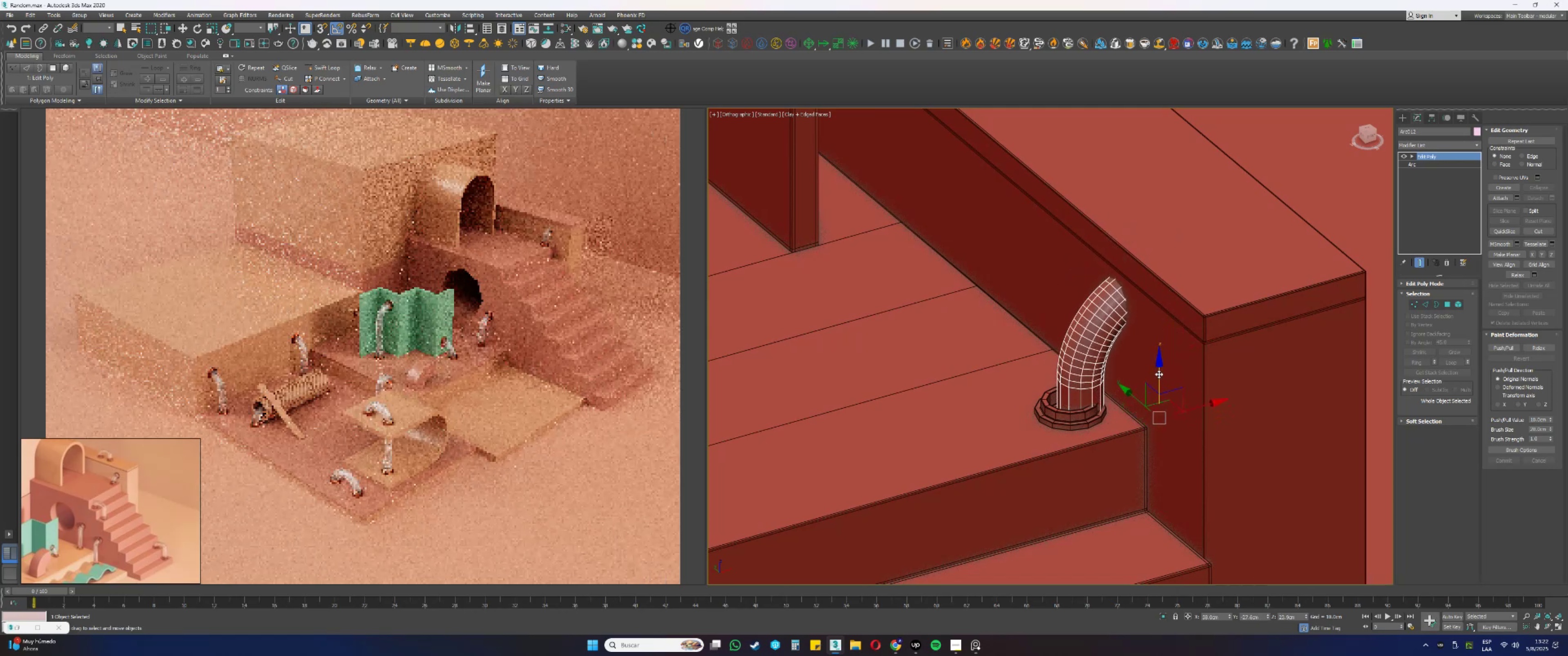 
scroll: coordinate [1173, 371], scroll_direction: up, amount: 1.0
 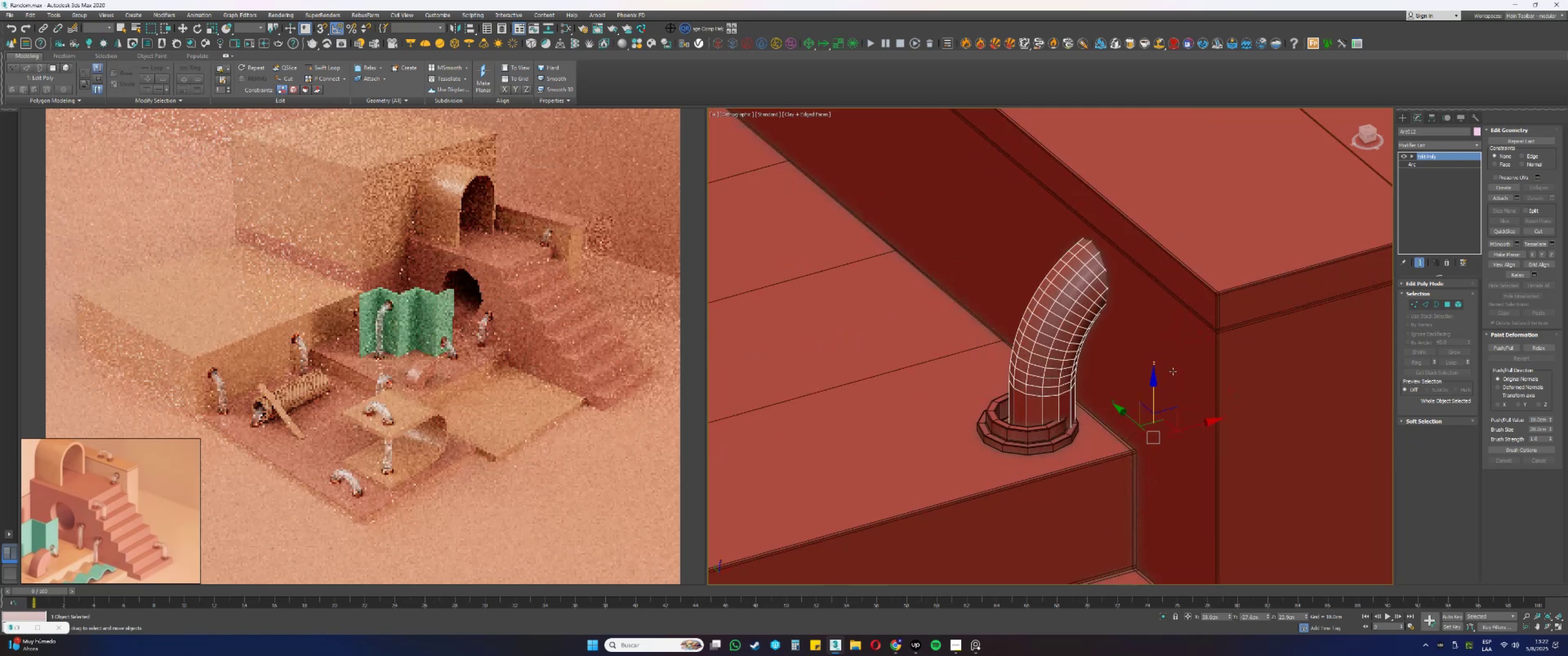 
key(Alt+AltLeft)
 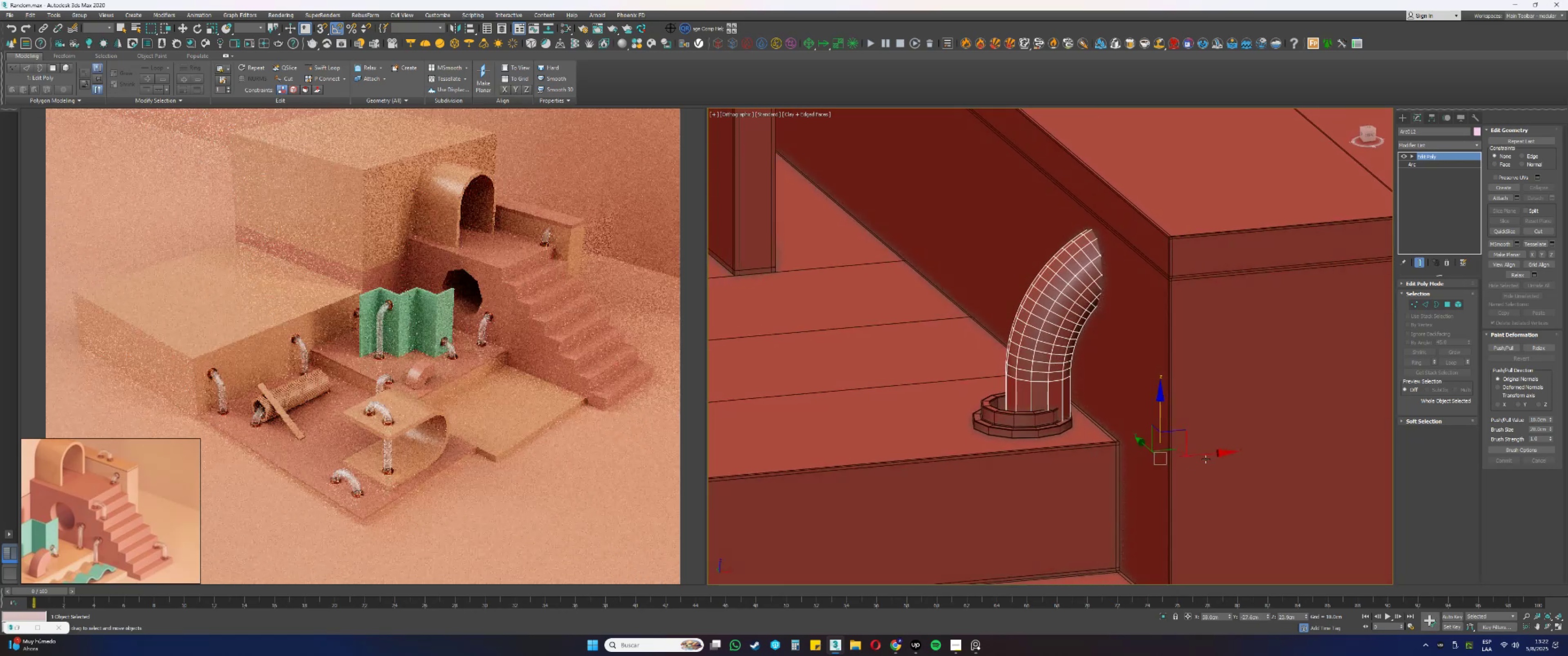 
left_click_drag(start_coordinate=[1206, 456], to_coordinate=[1140, 443])
 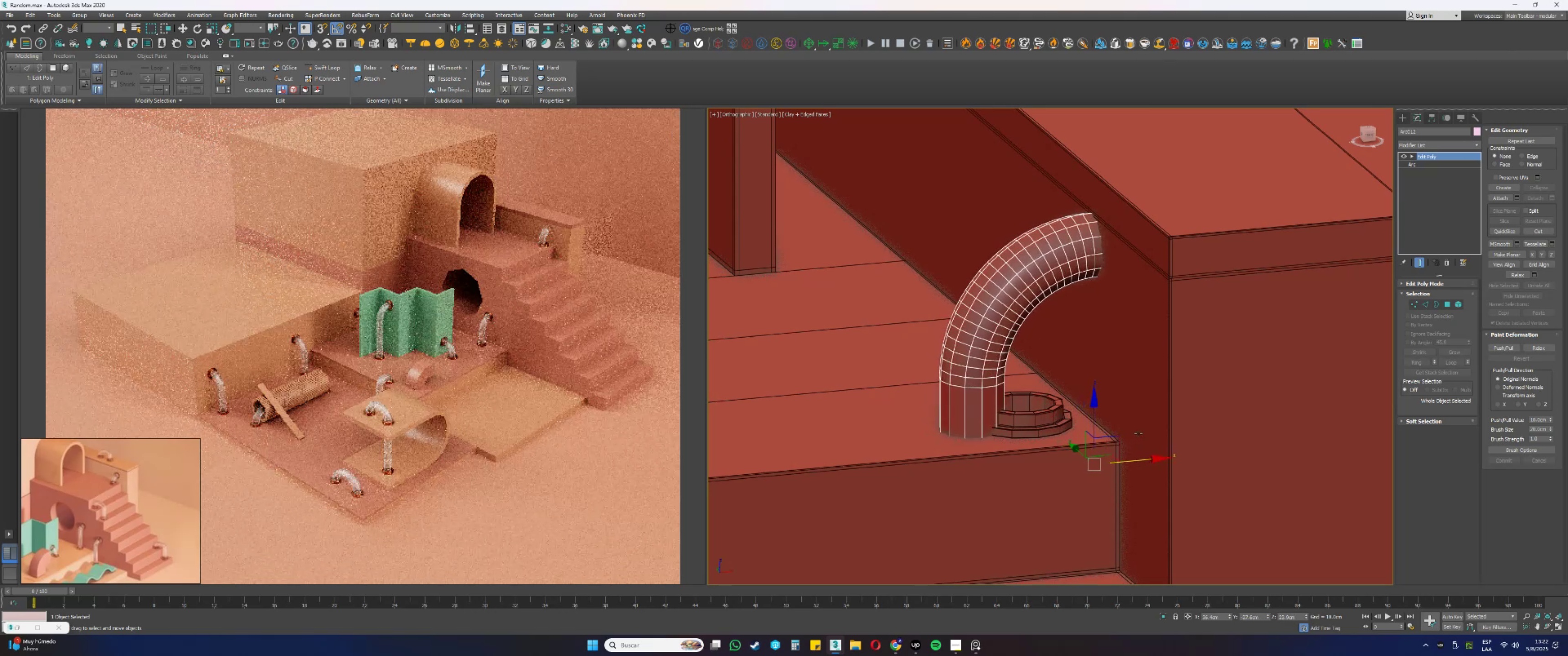 
hold_key(key=AltLeft, duration=0.39)
 